 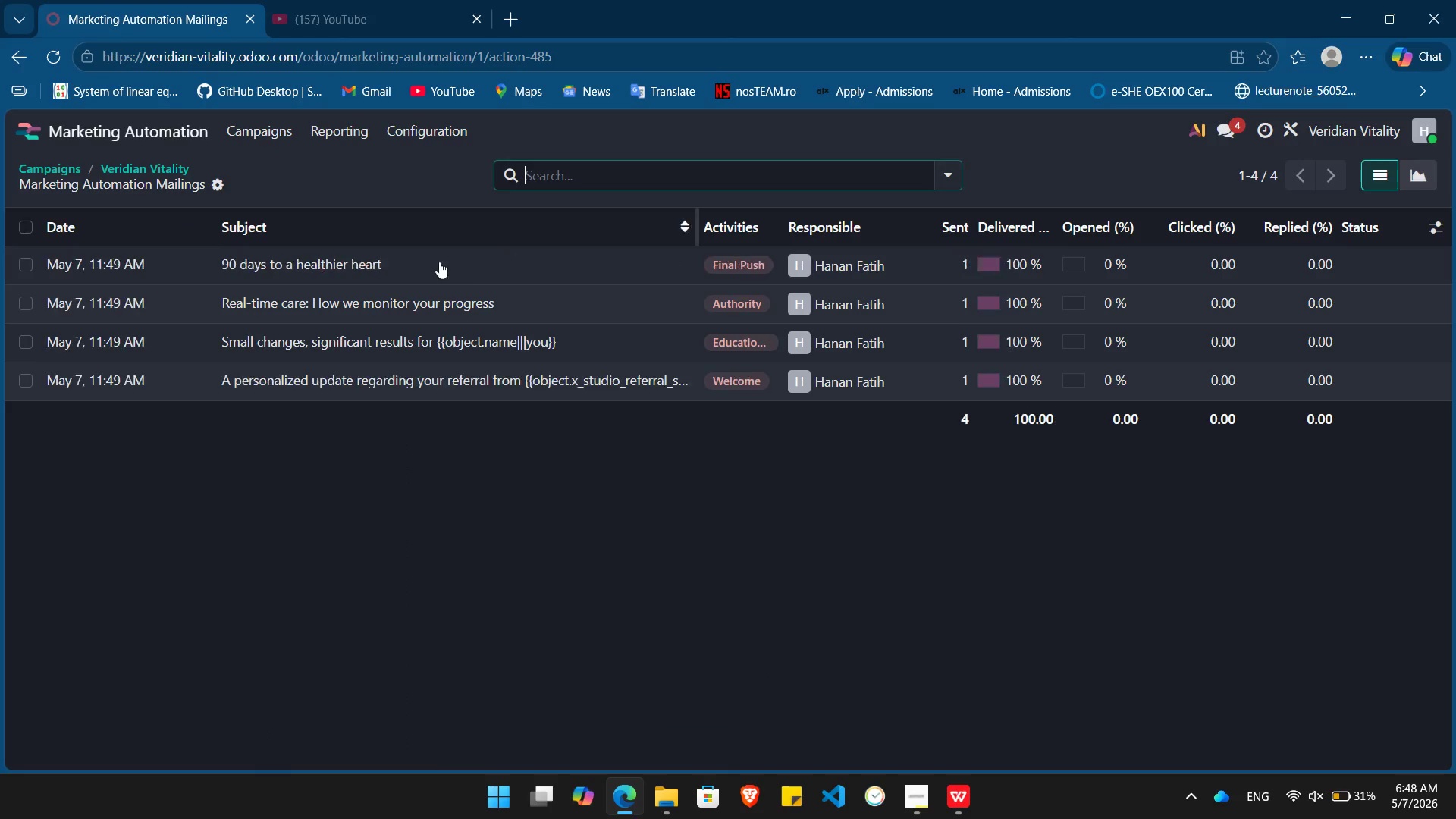 
left_click([406, 377])
 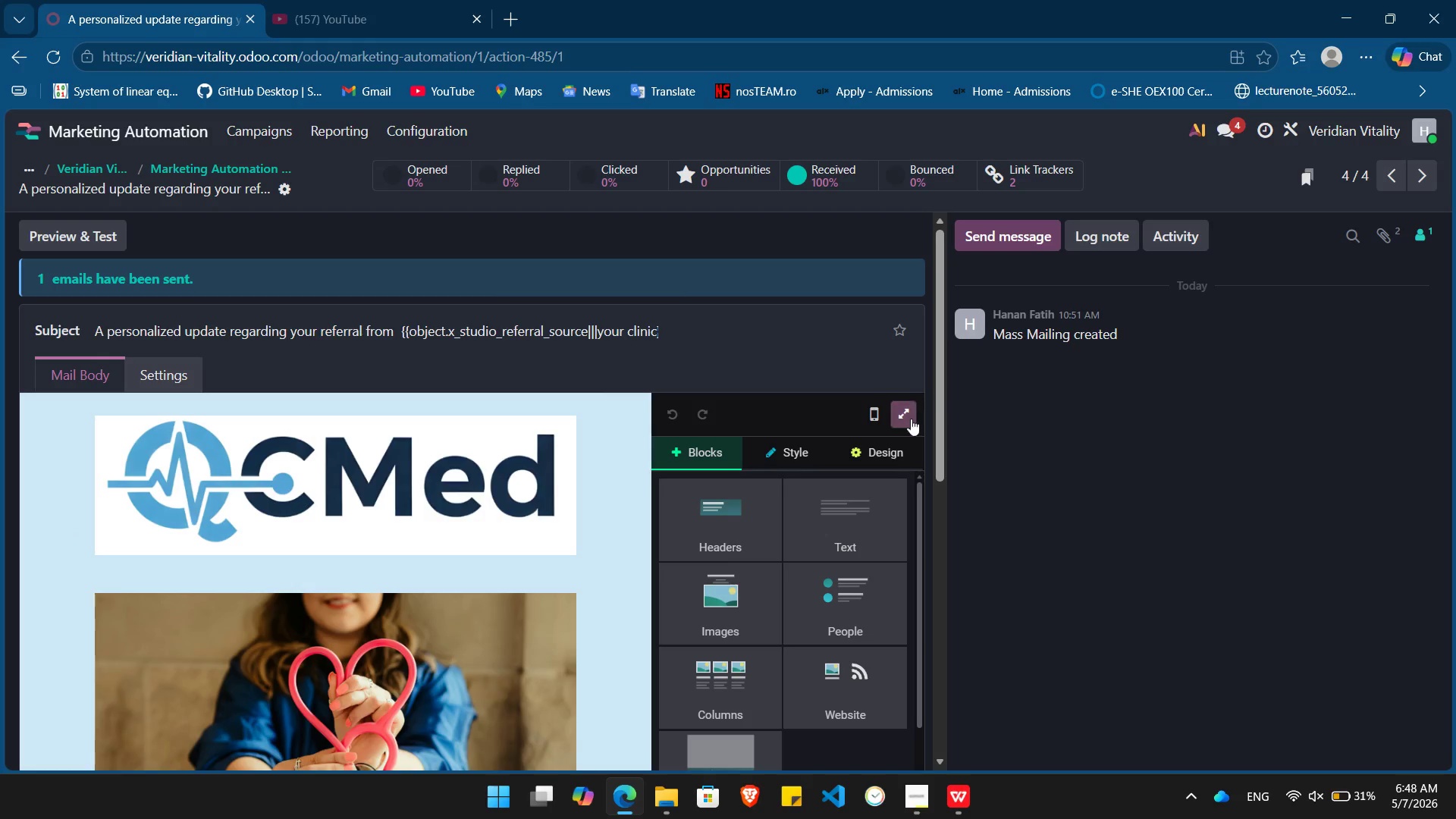 
left_click([906, 417])
 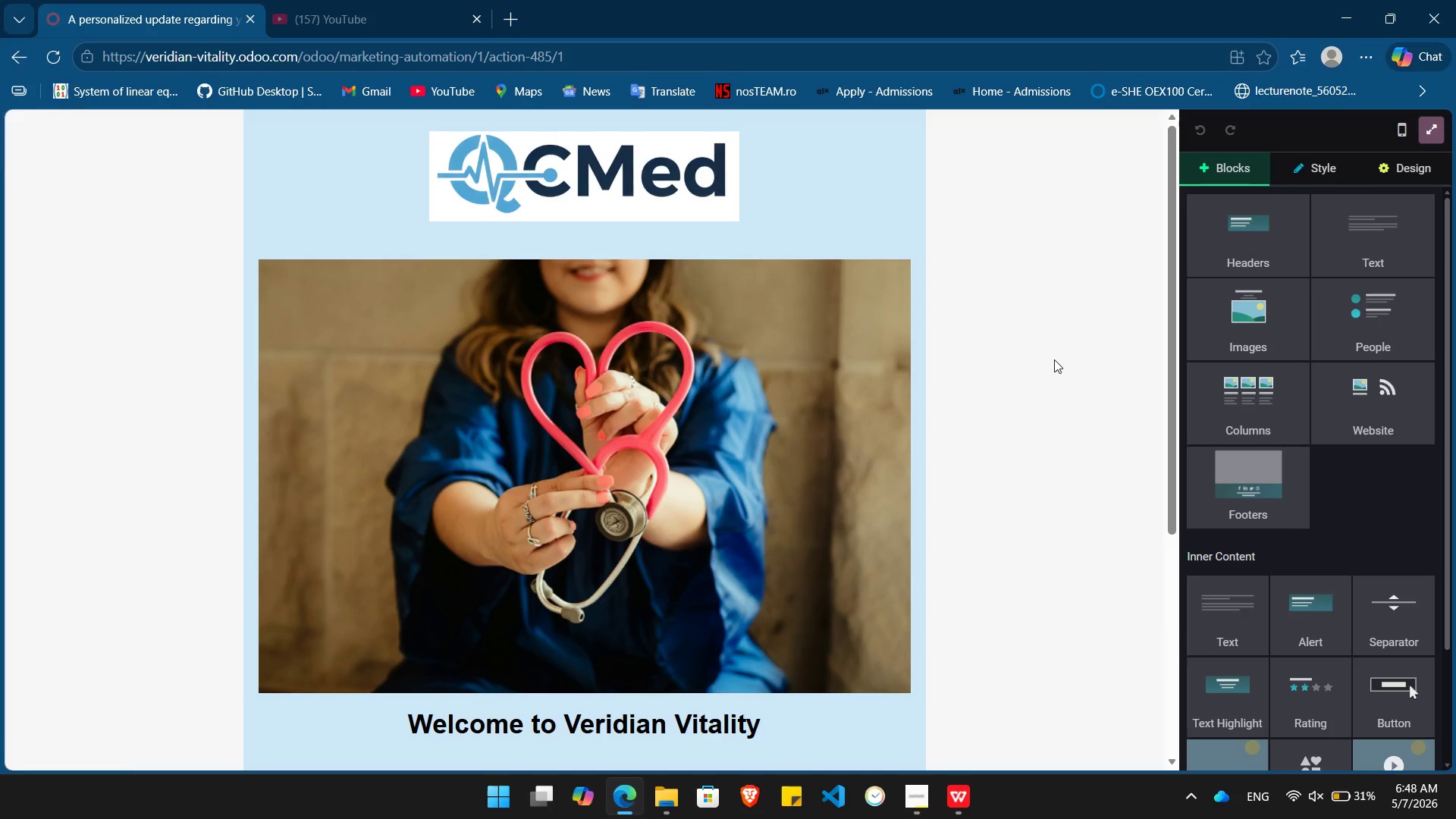 
key(PrintScreen)
 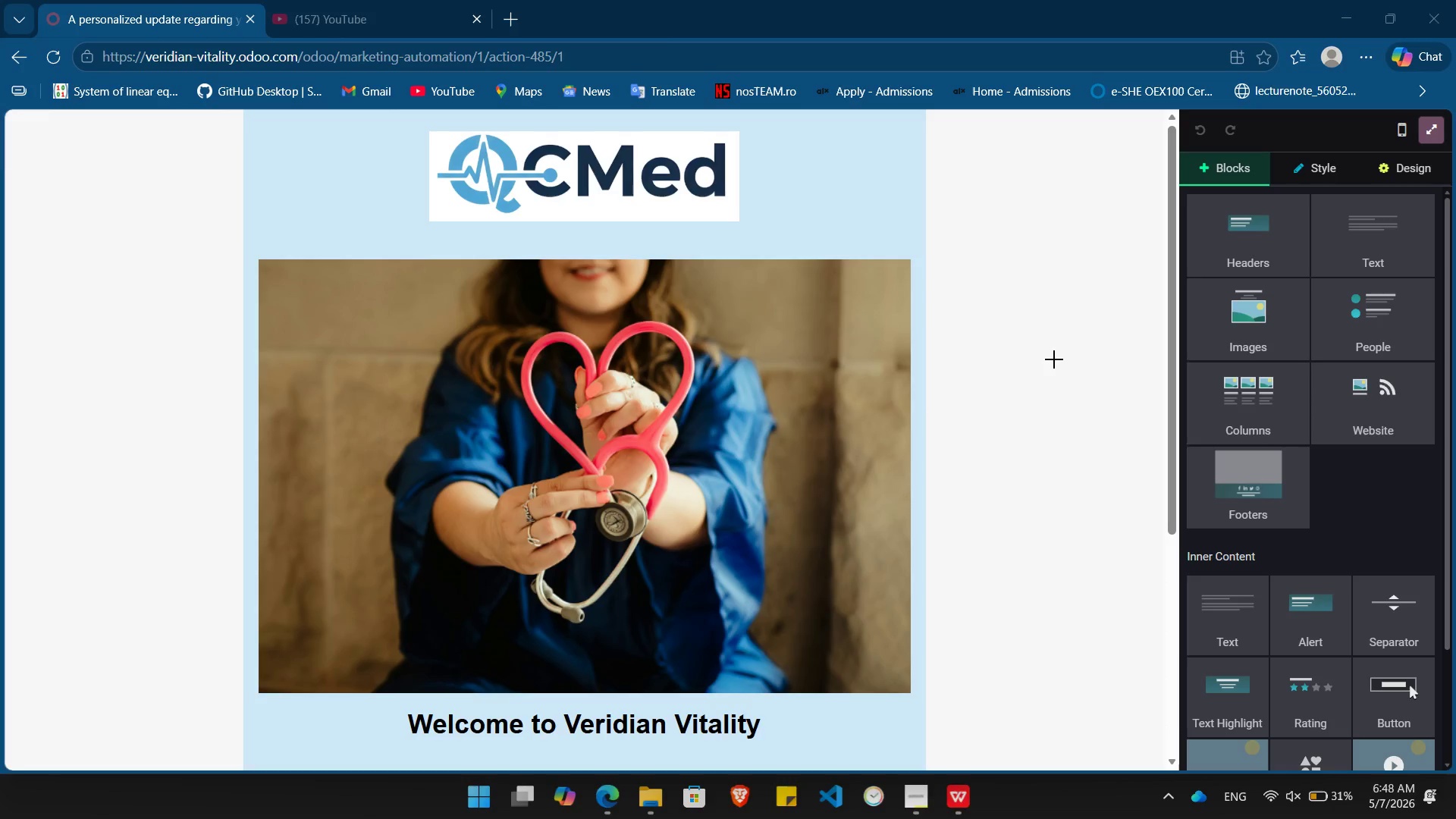 
left_click([1054, 359])
 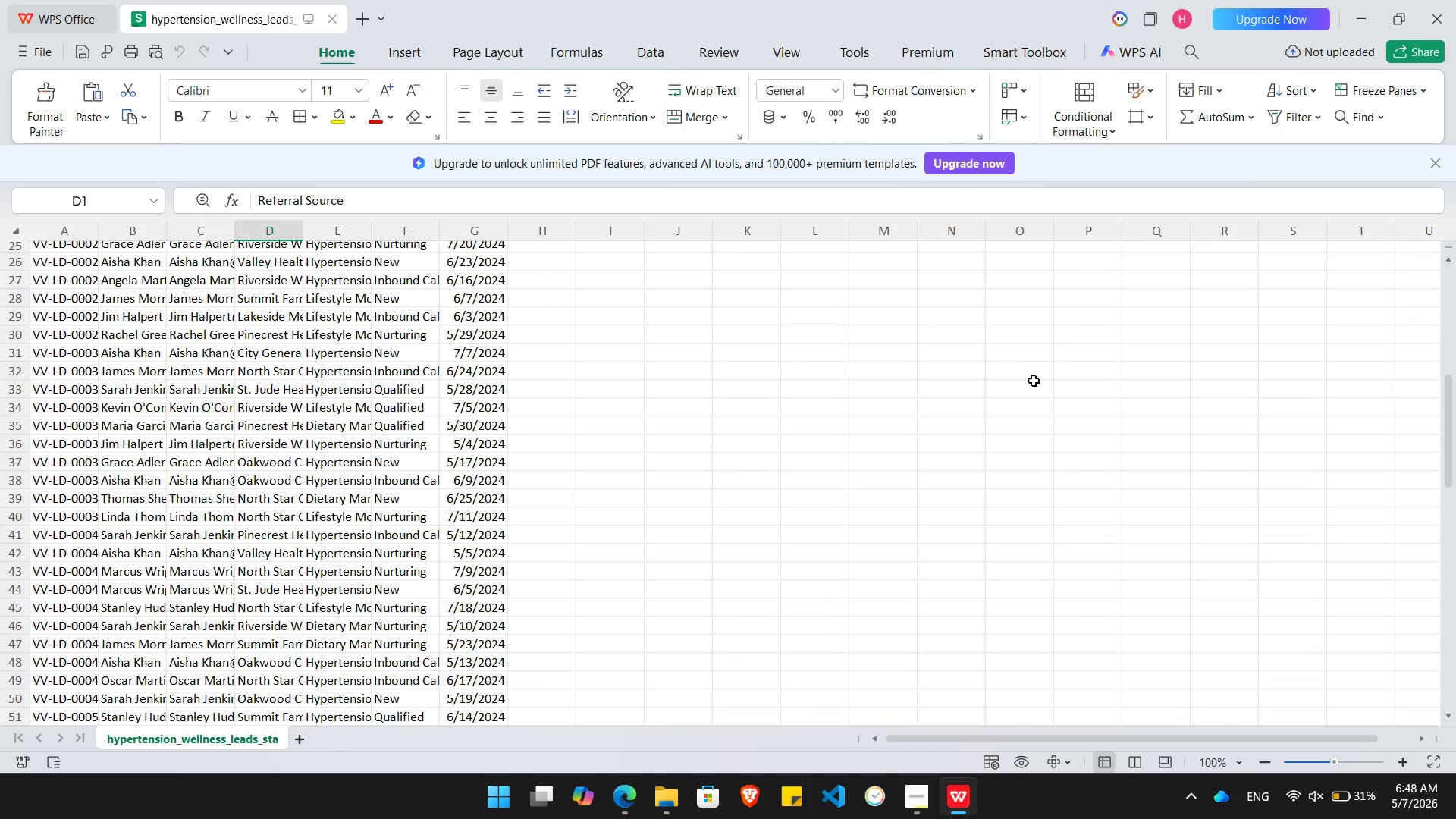 
left_click([611, 799])
 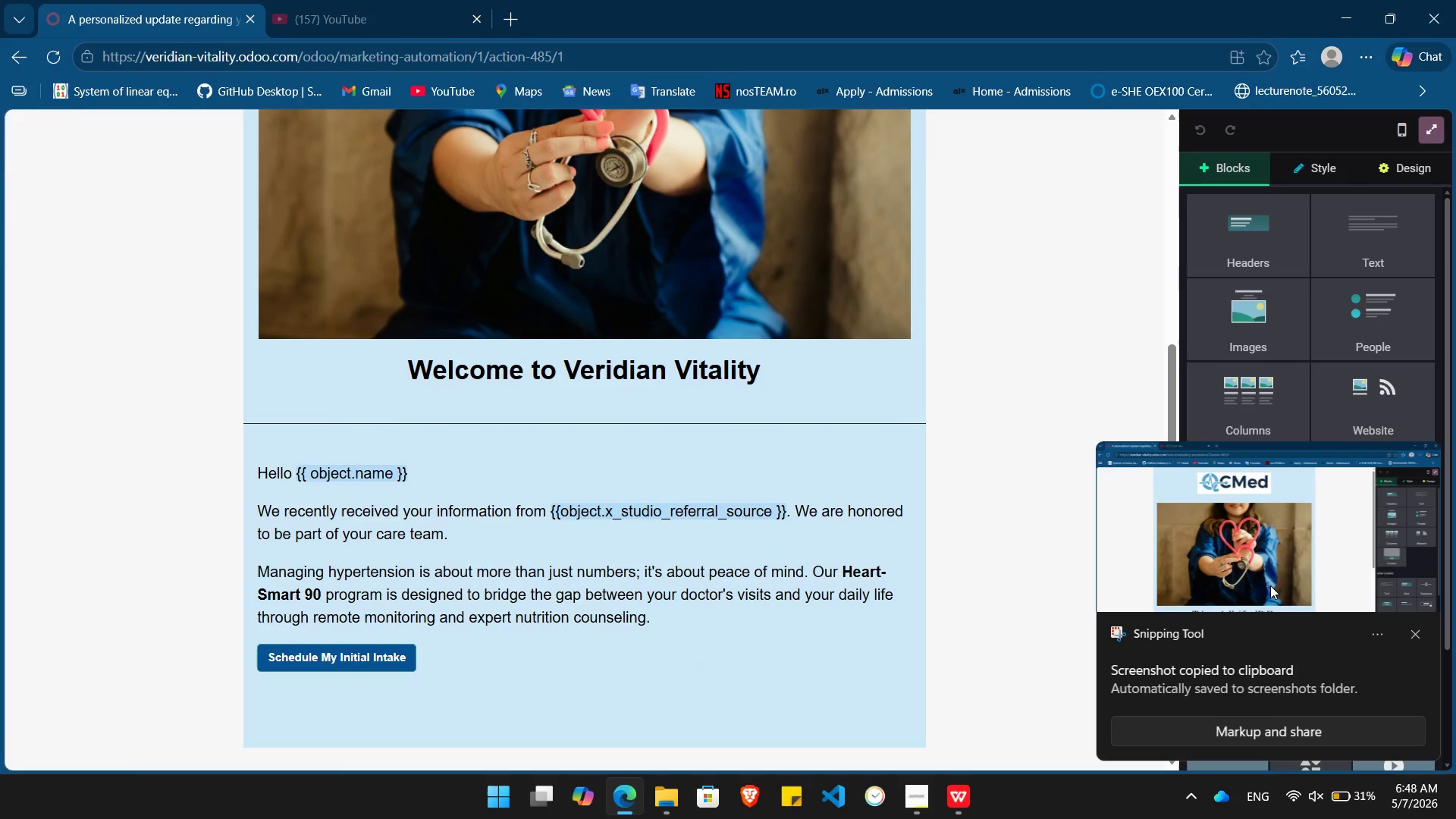 
left_click([1414, 636])
 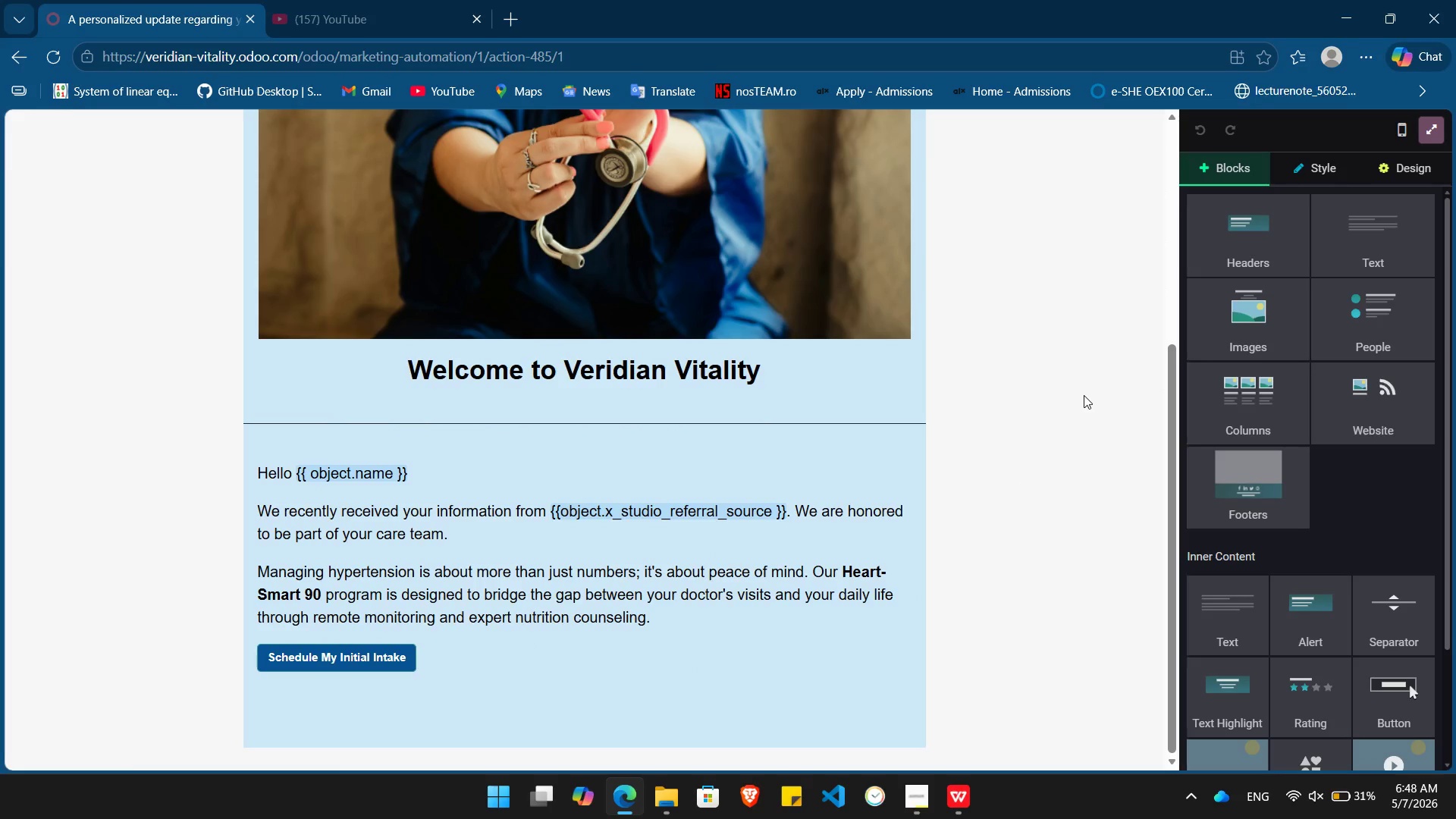 
key(PrintScreen)
 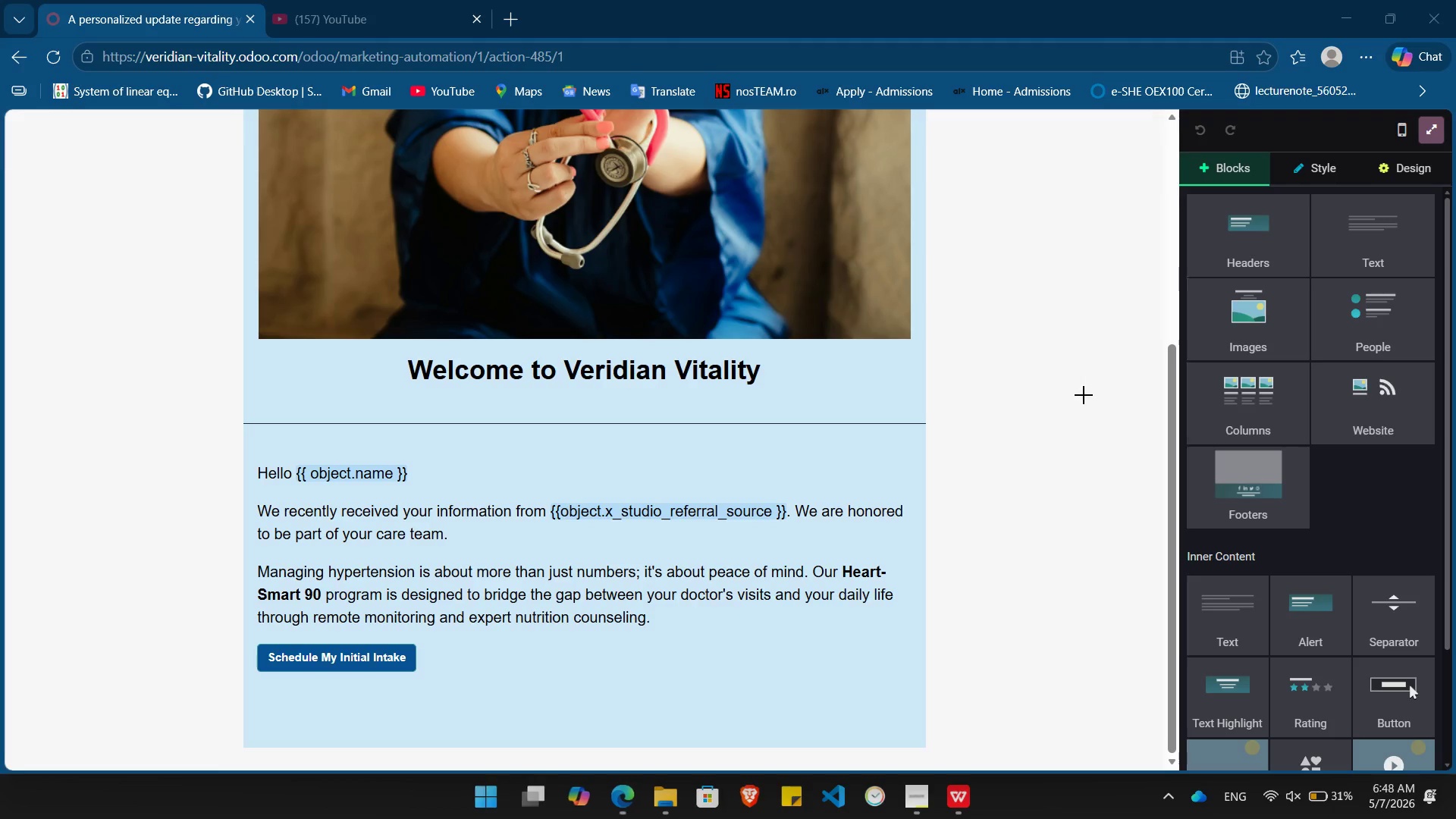 
left_click([1084, 395])
 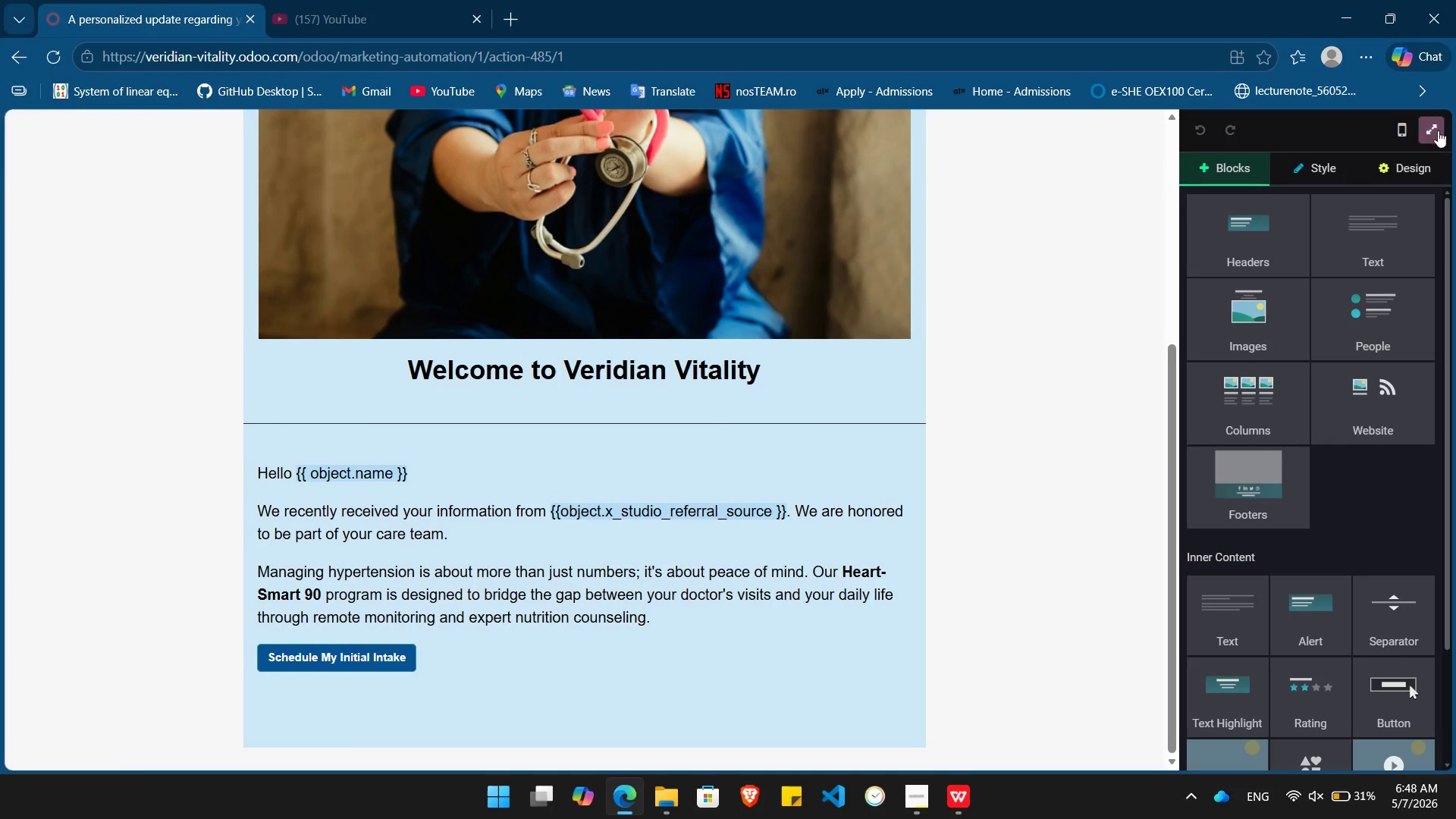 
left_click([1429, 121])
 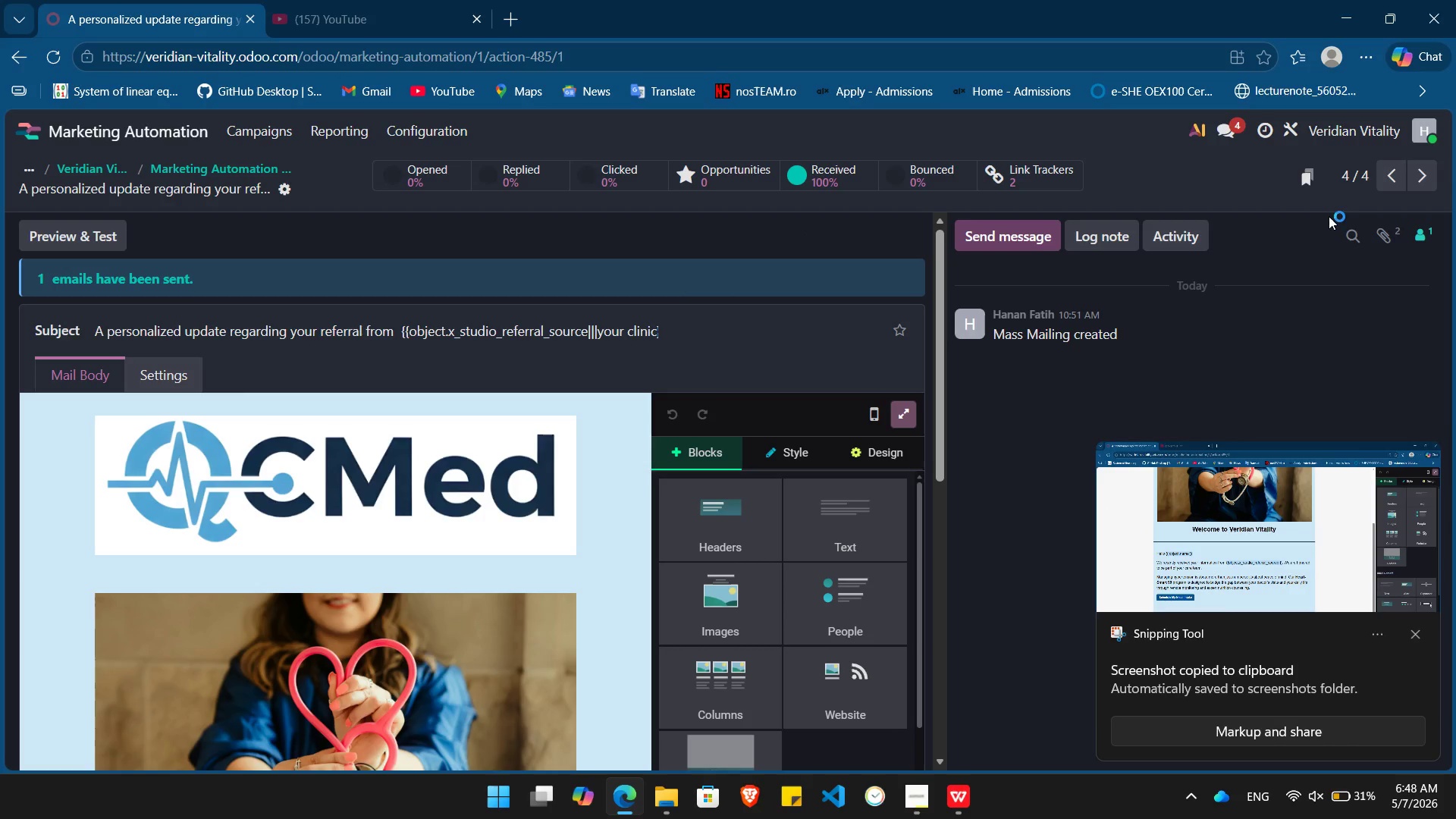 
left_click([1415, 184])
 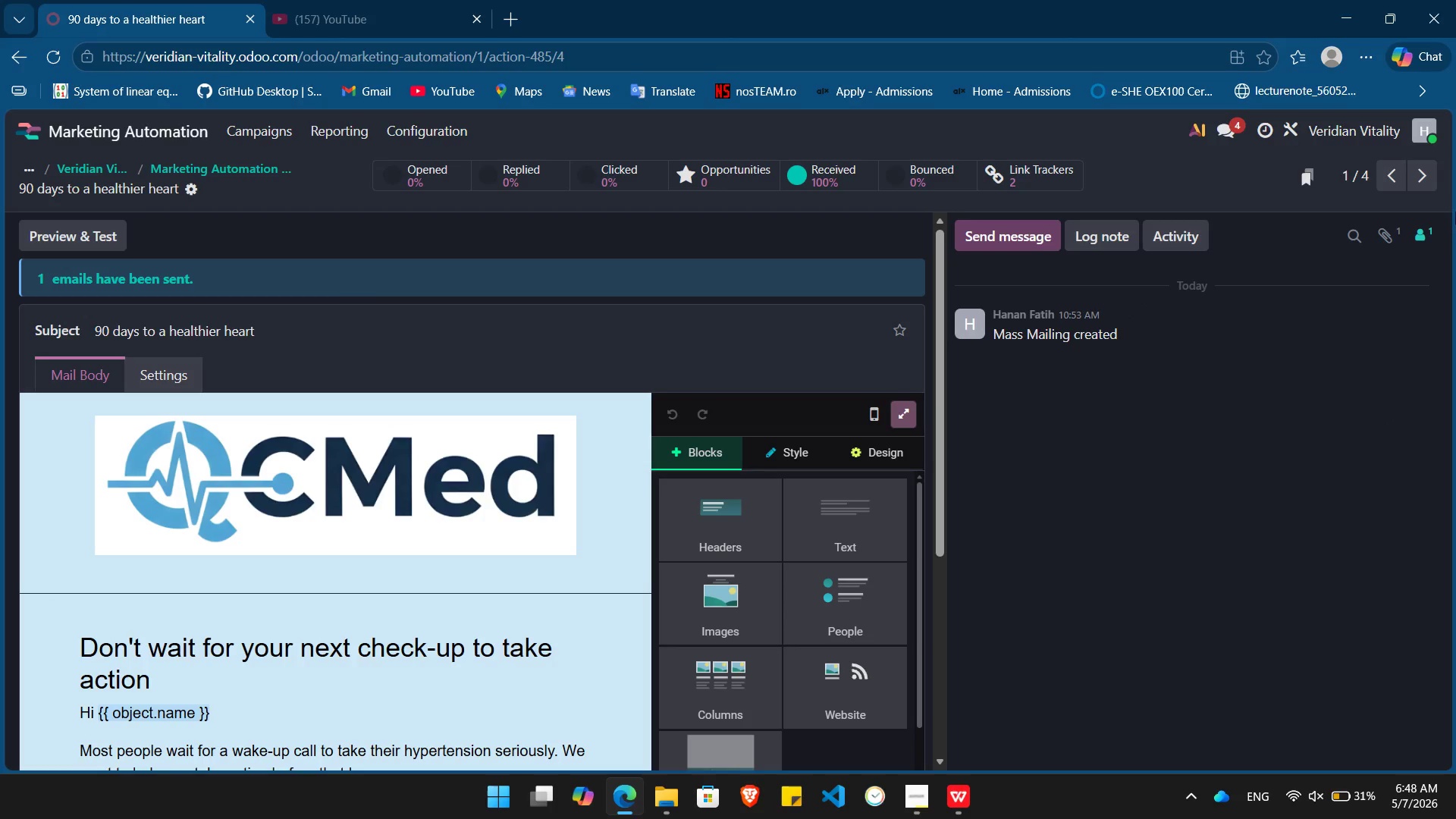 
wait(5.91)
 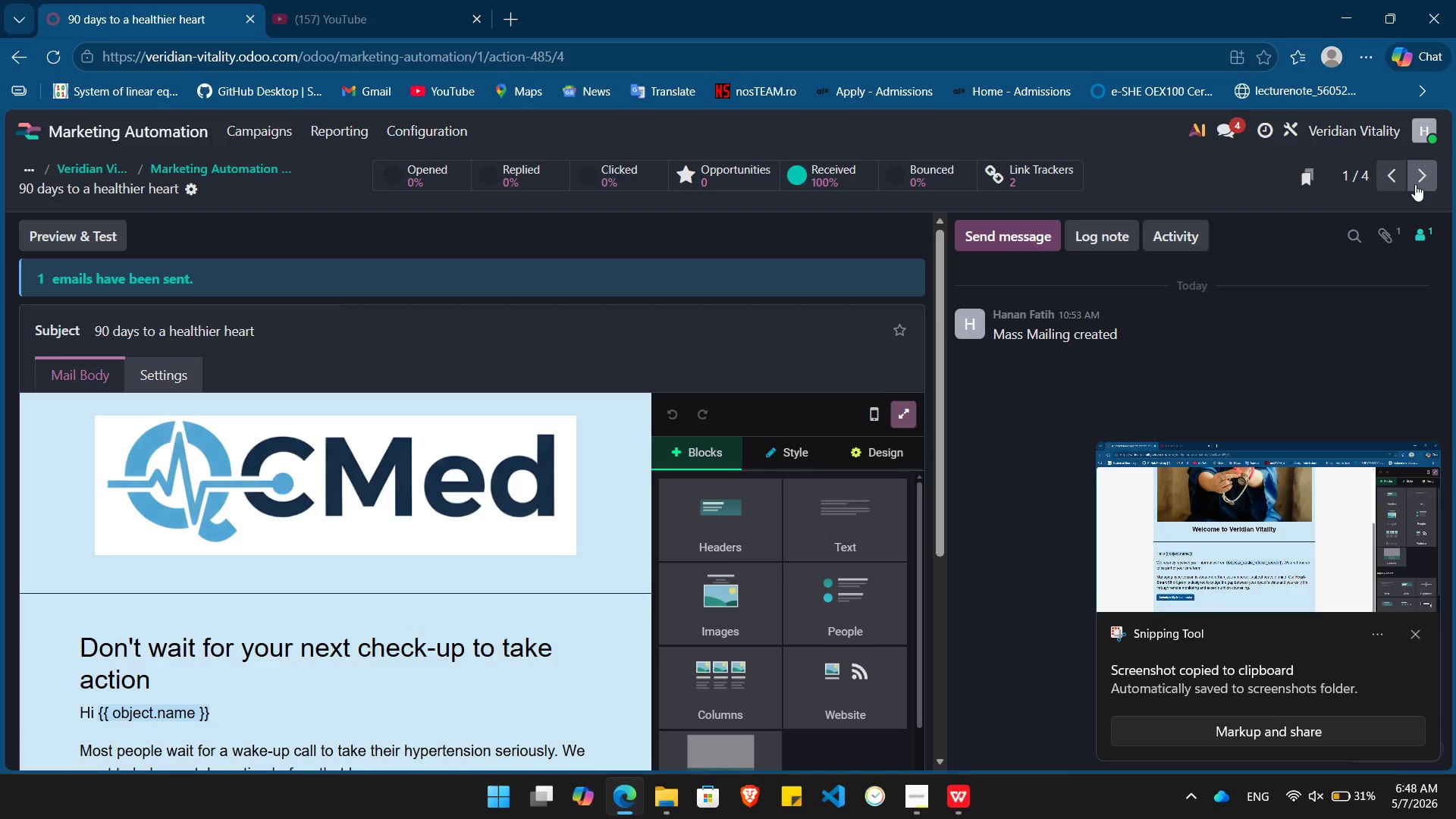 
left_click([1421, 177])
 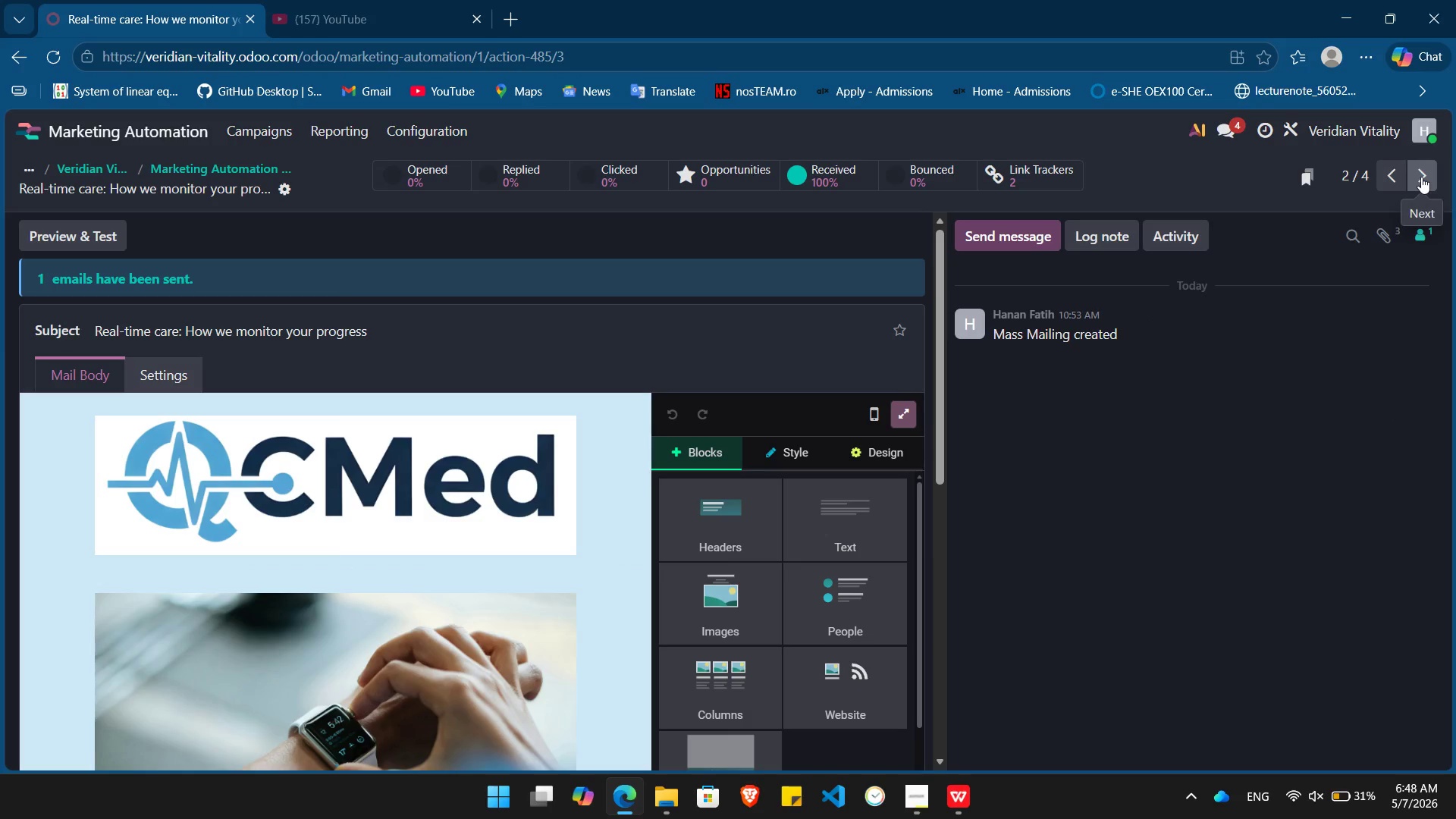 
left_click([1421, 177])
 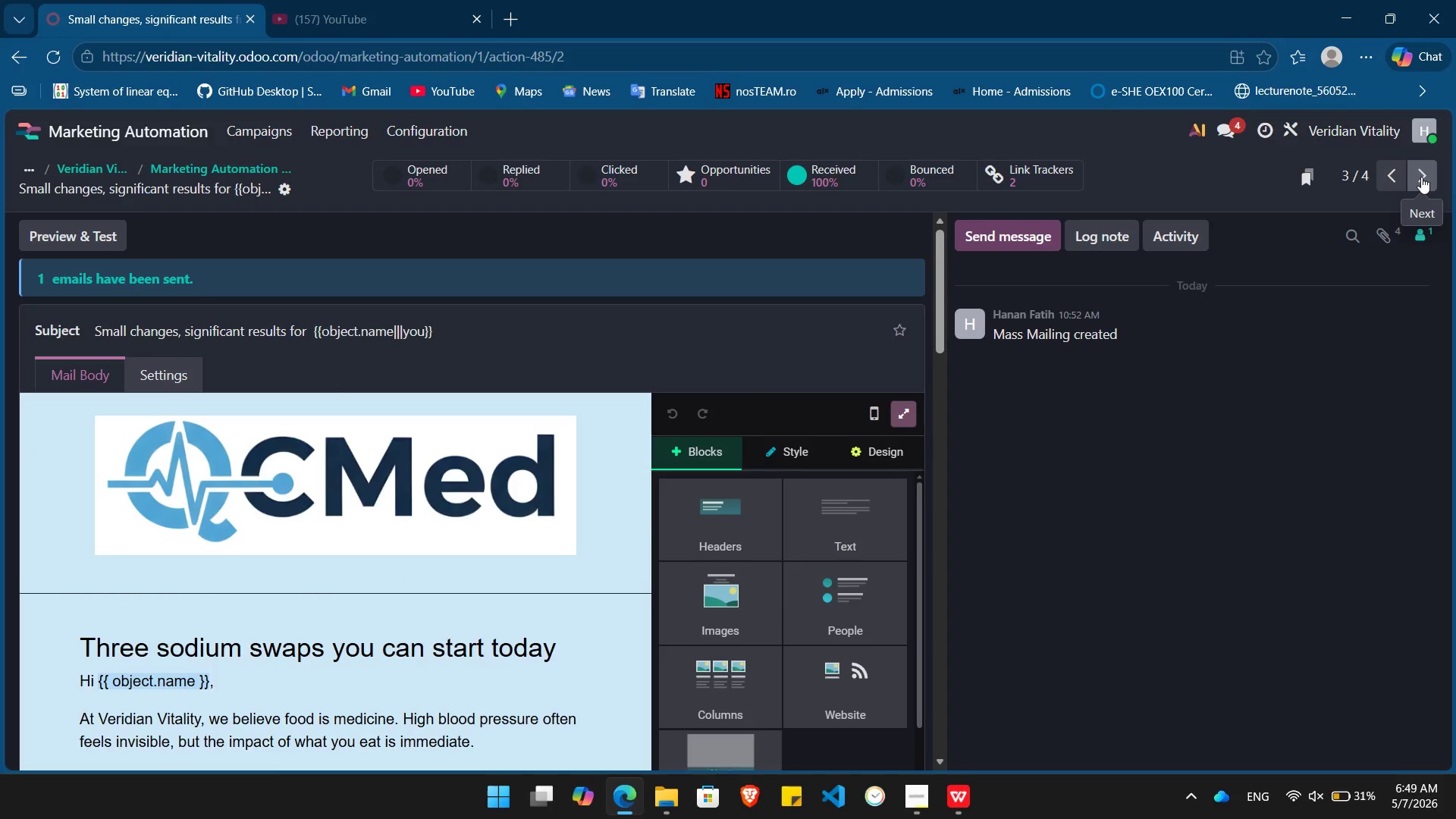 
wait(10.47)
 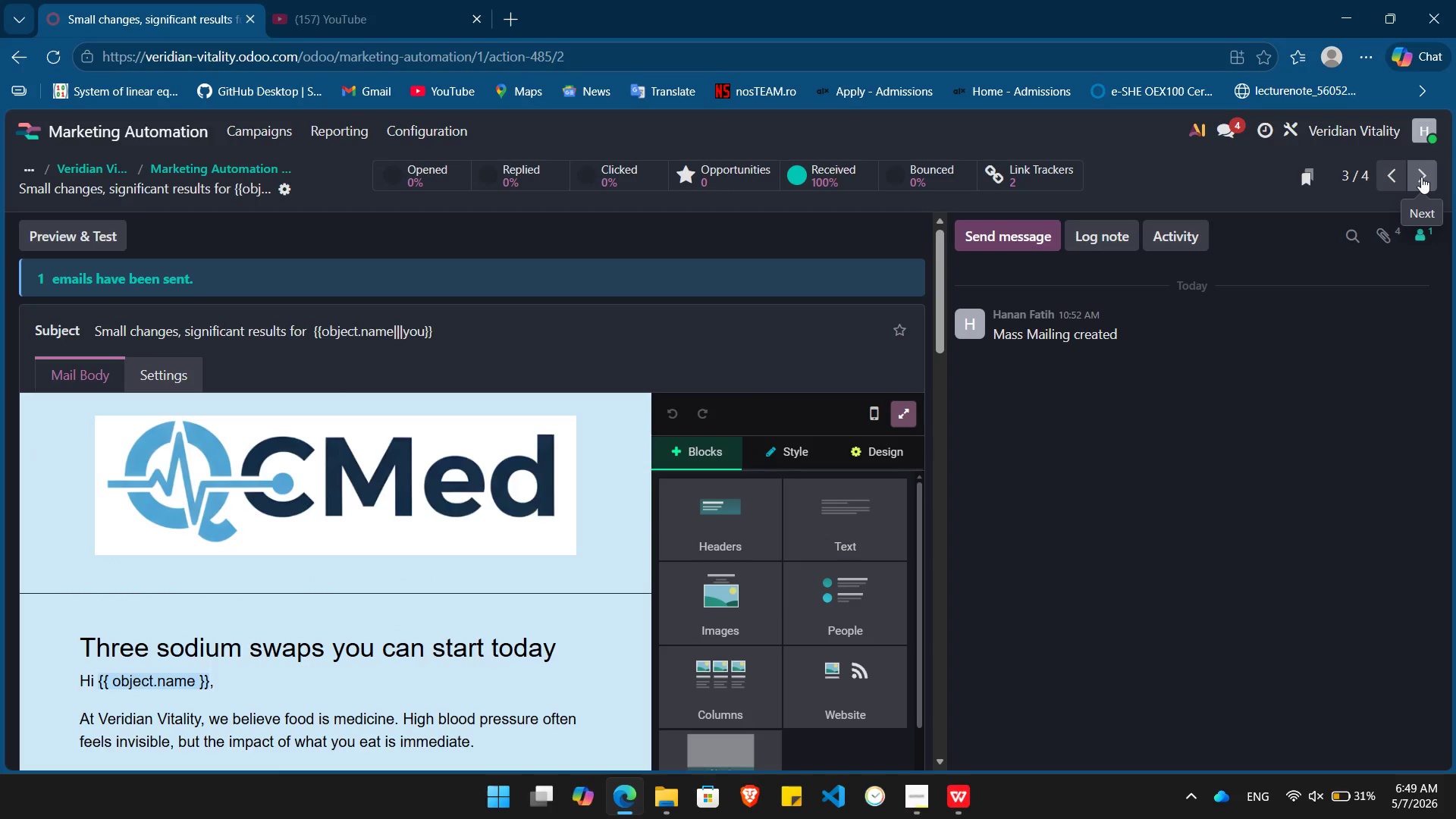 
left_click([907, 410])
 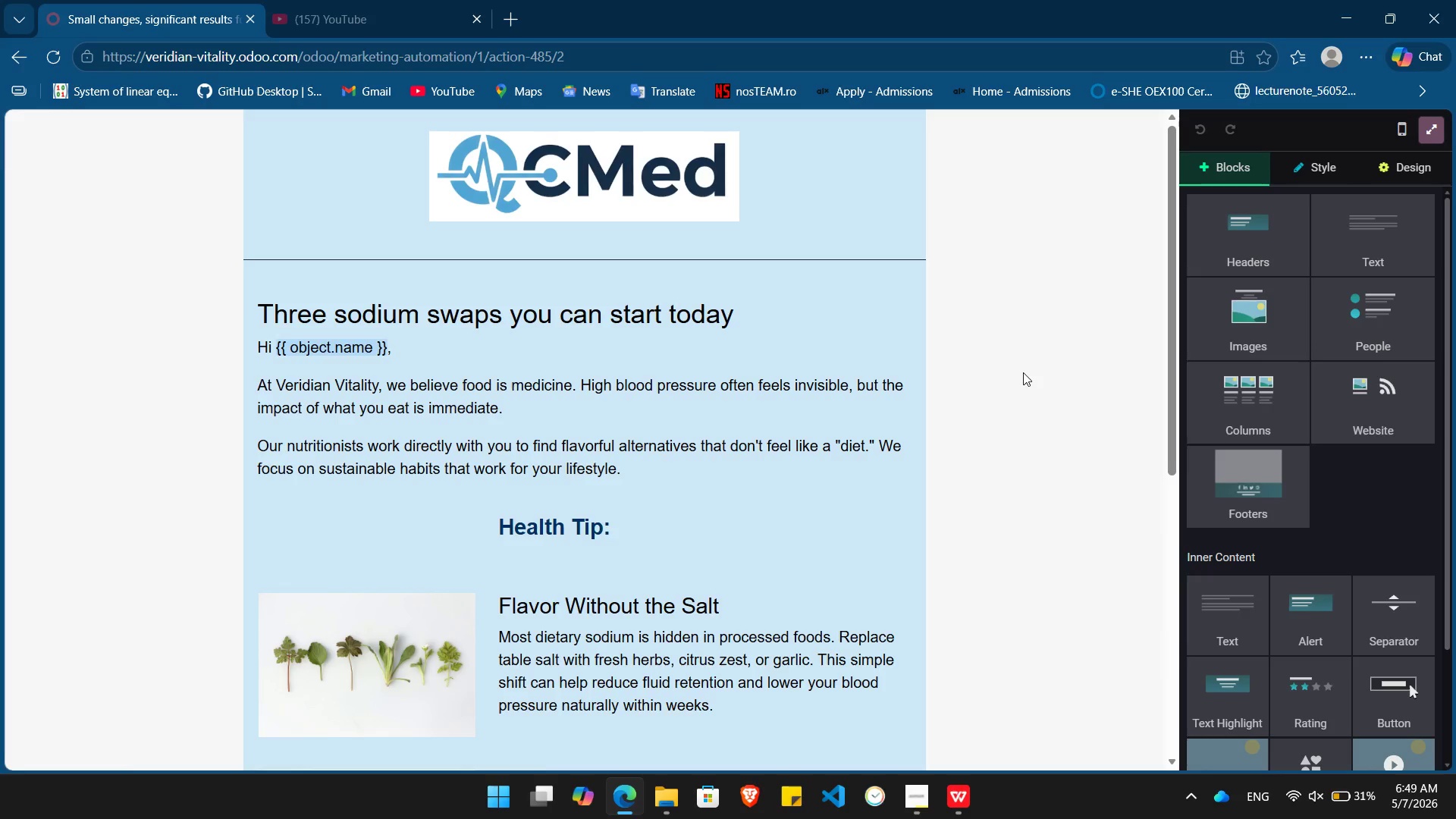 
key(PrintScreen)
 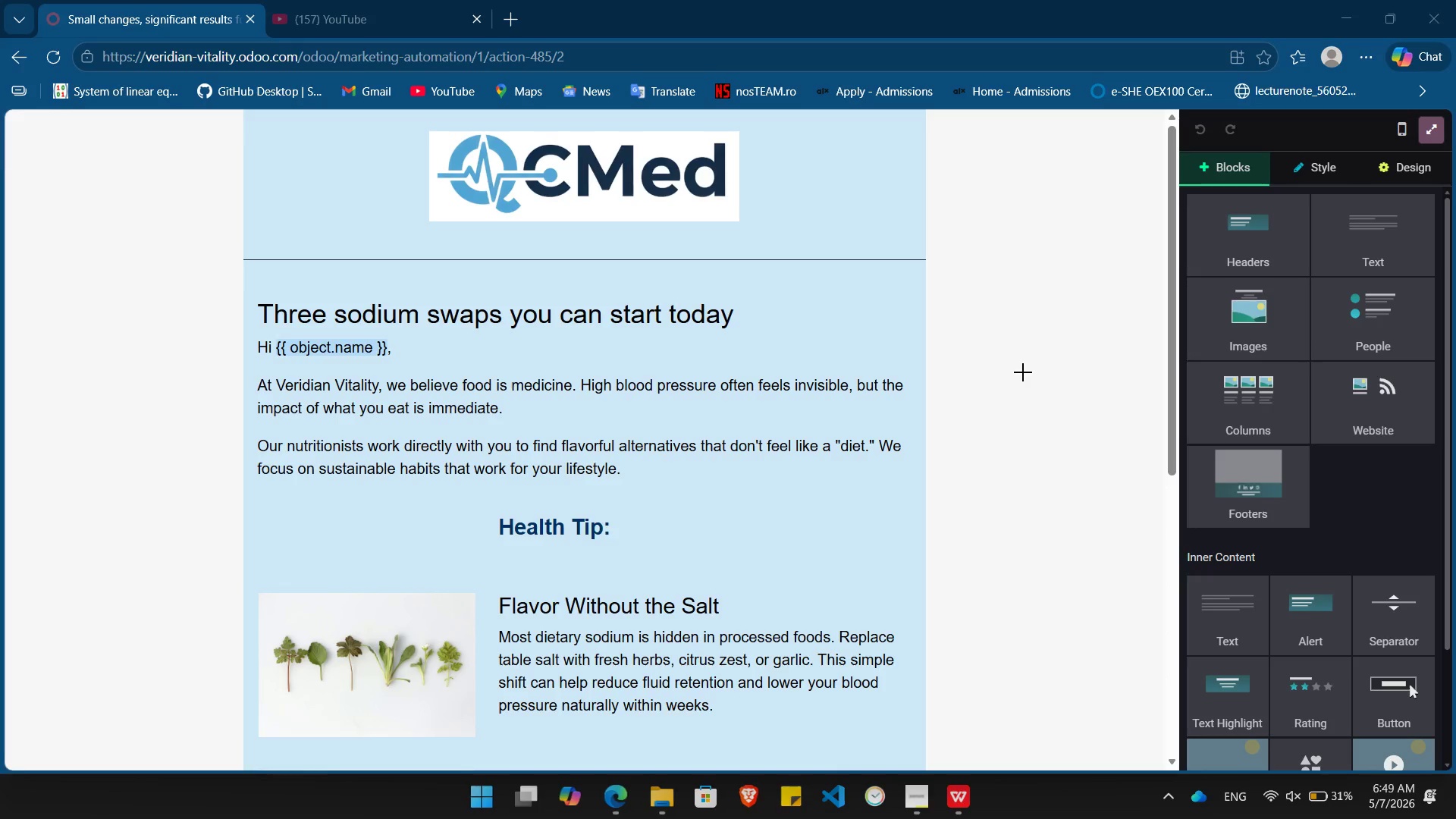 
left_click([1023, 372])
 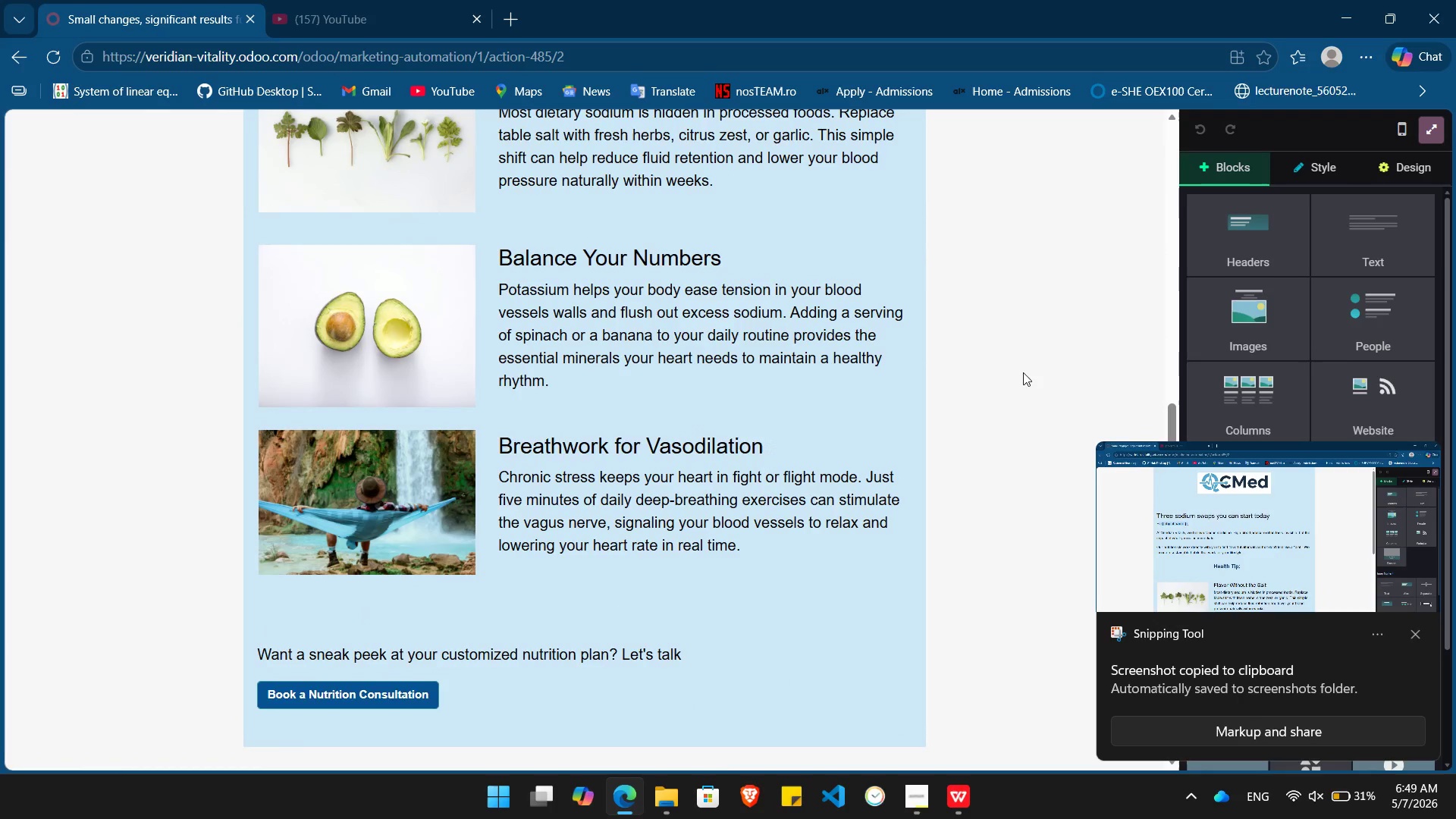 
wait(6.66)
 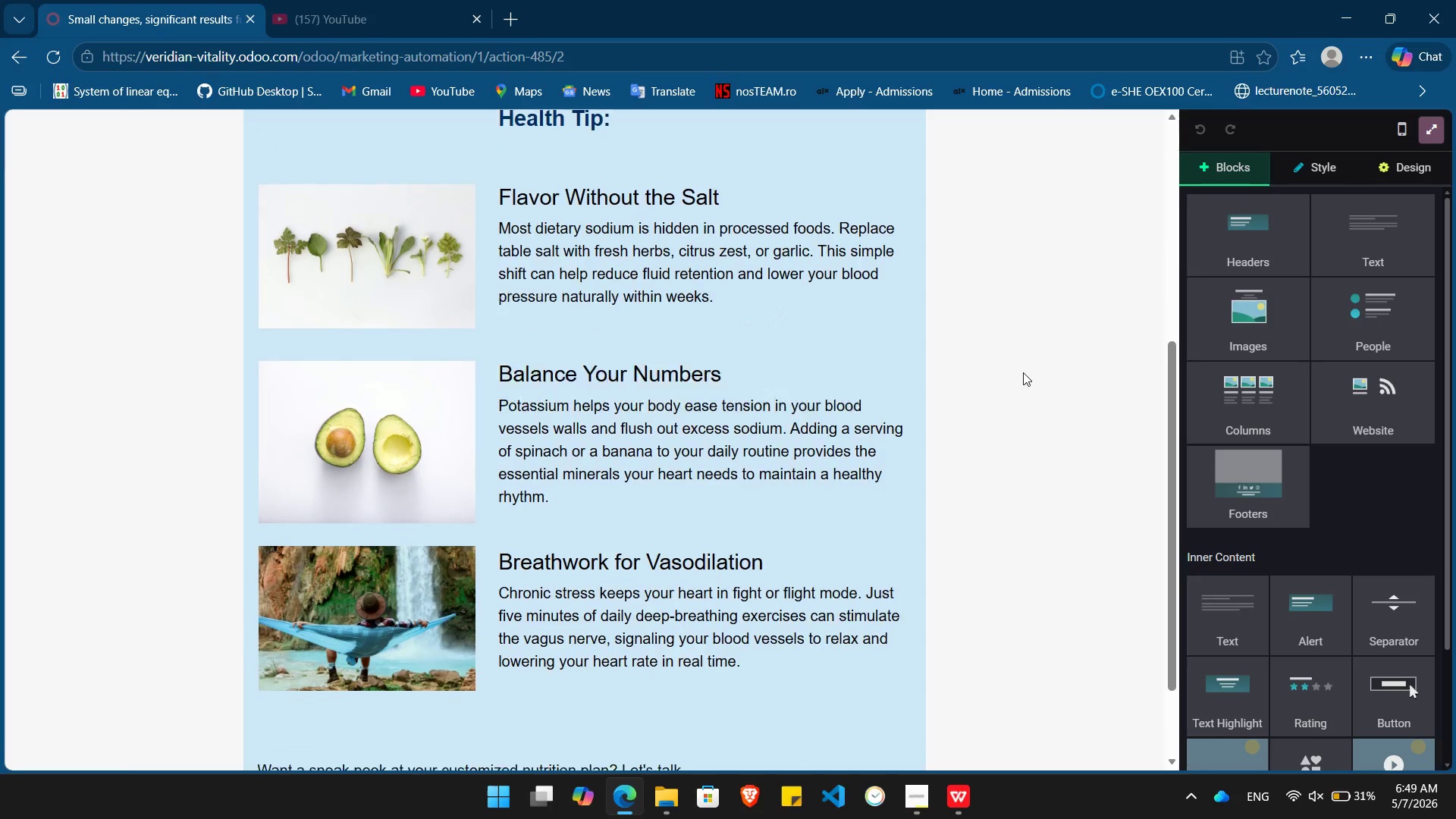 
left_click([1414, 629])
 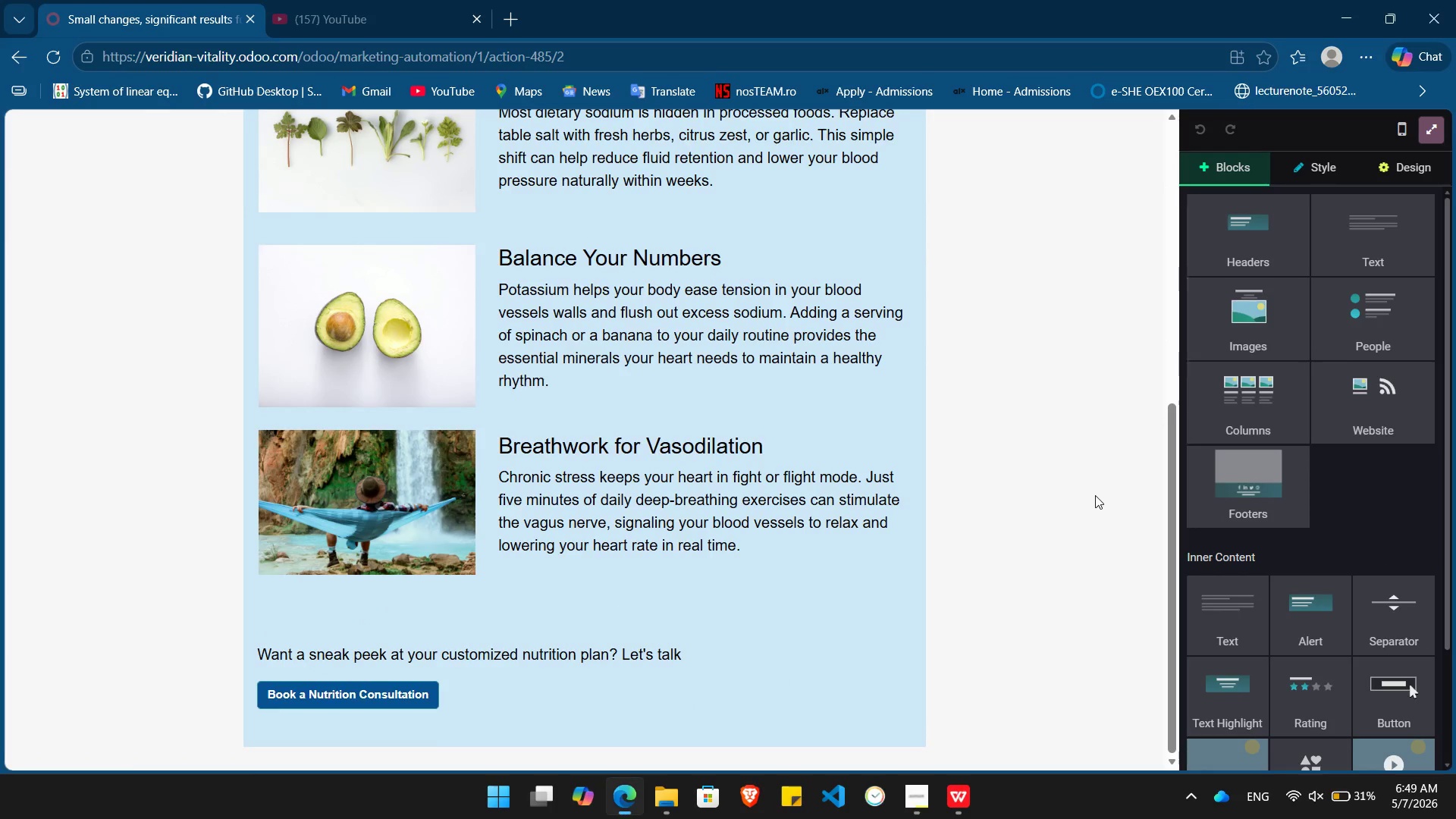 
key(PrintScreen)
 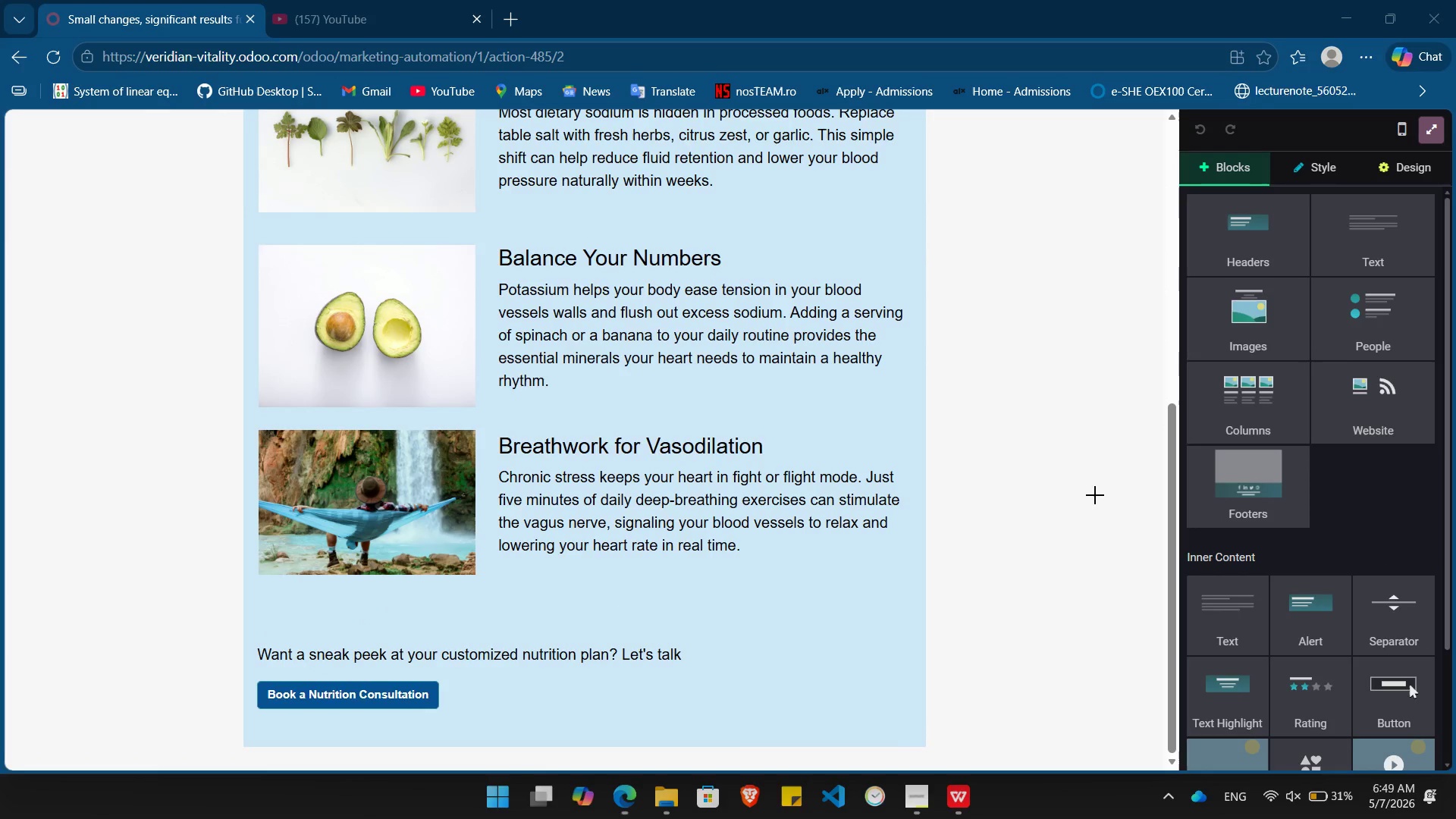 
left_click([1095, 495])
 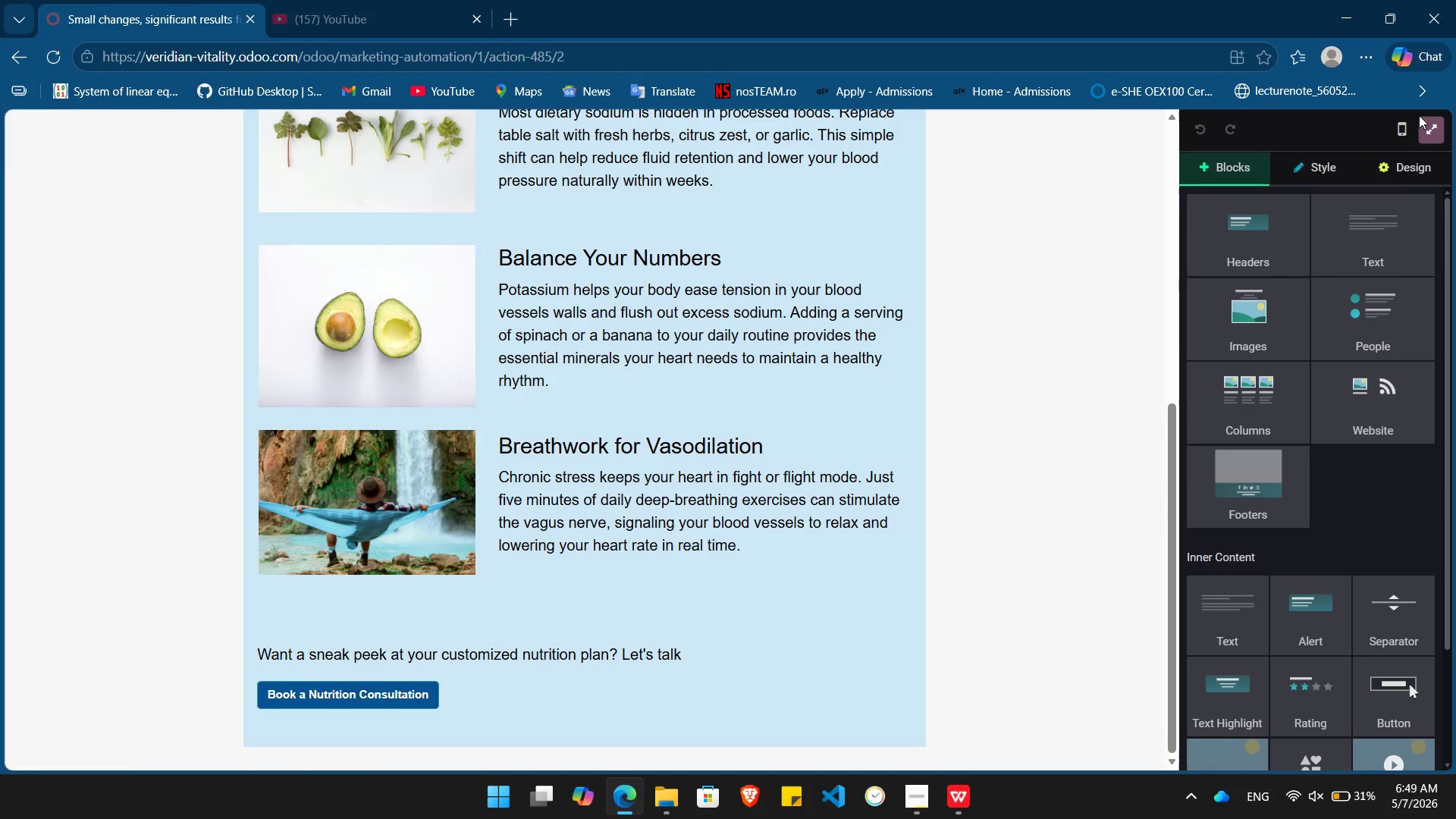 
left_click([1433, 128])
 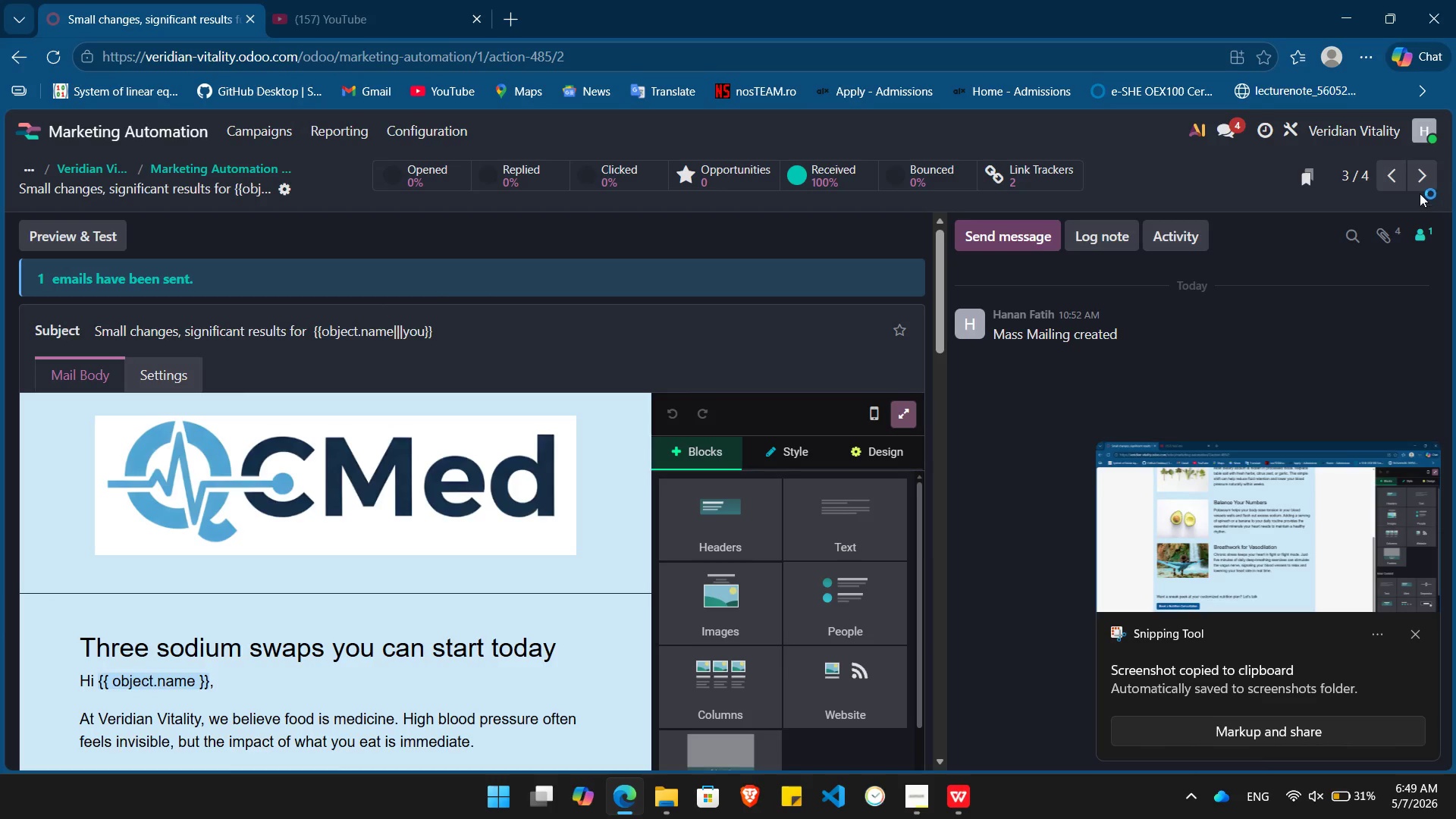 
left_click([1387, 174])
 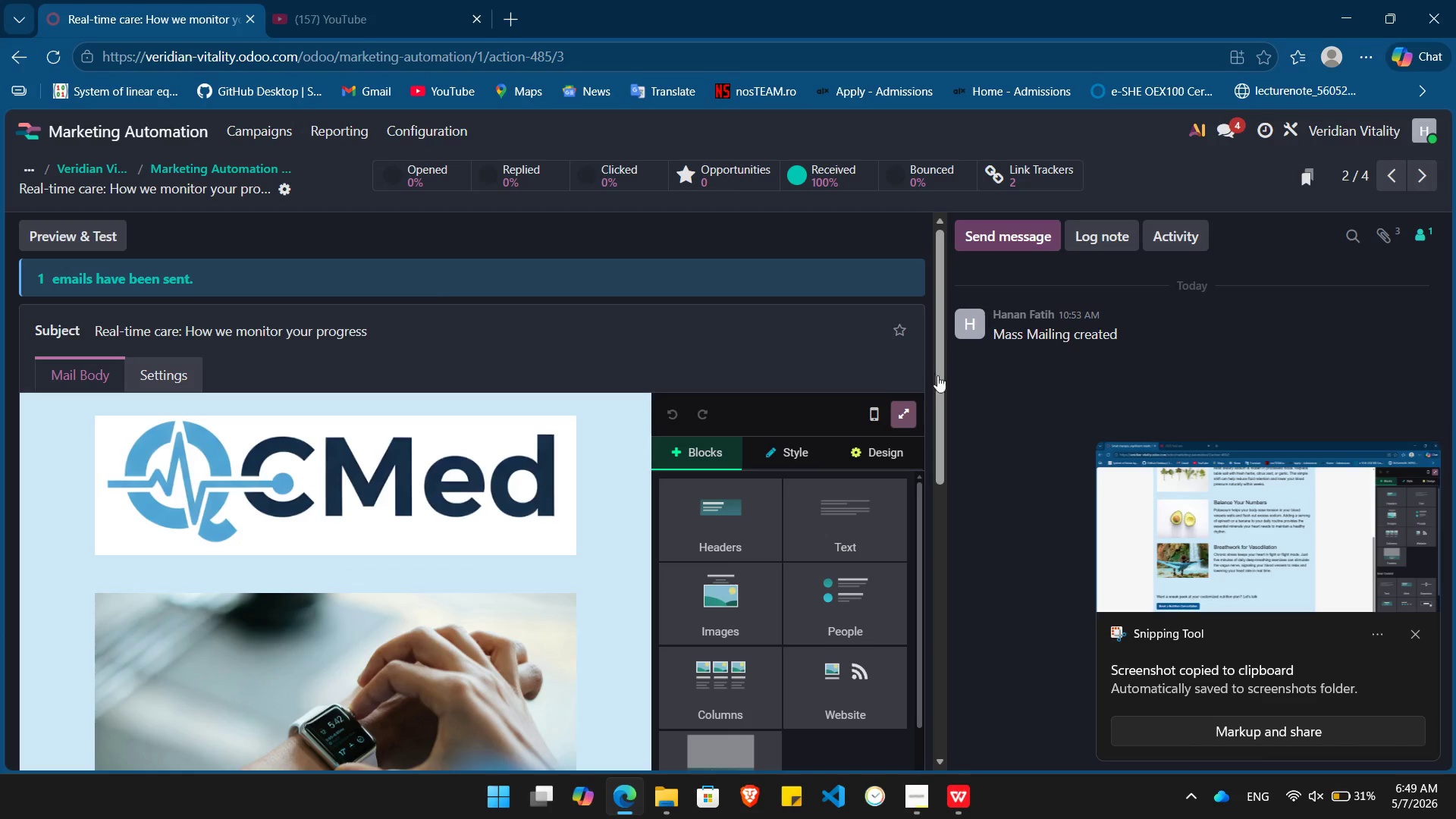 
left_click([908, 418])
 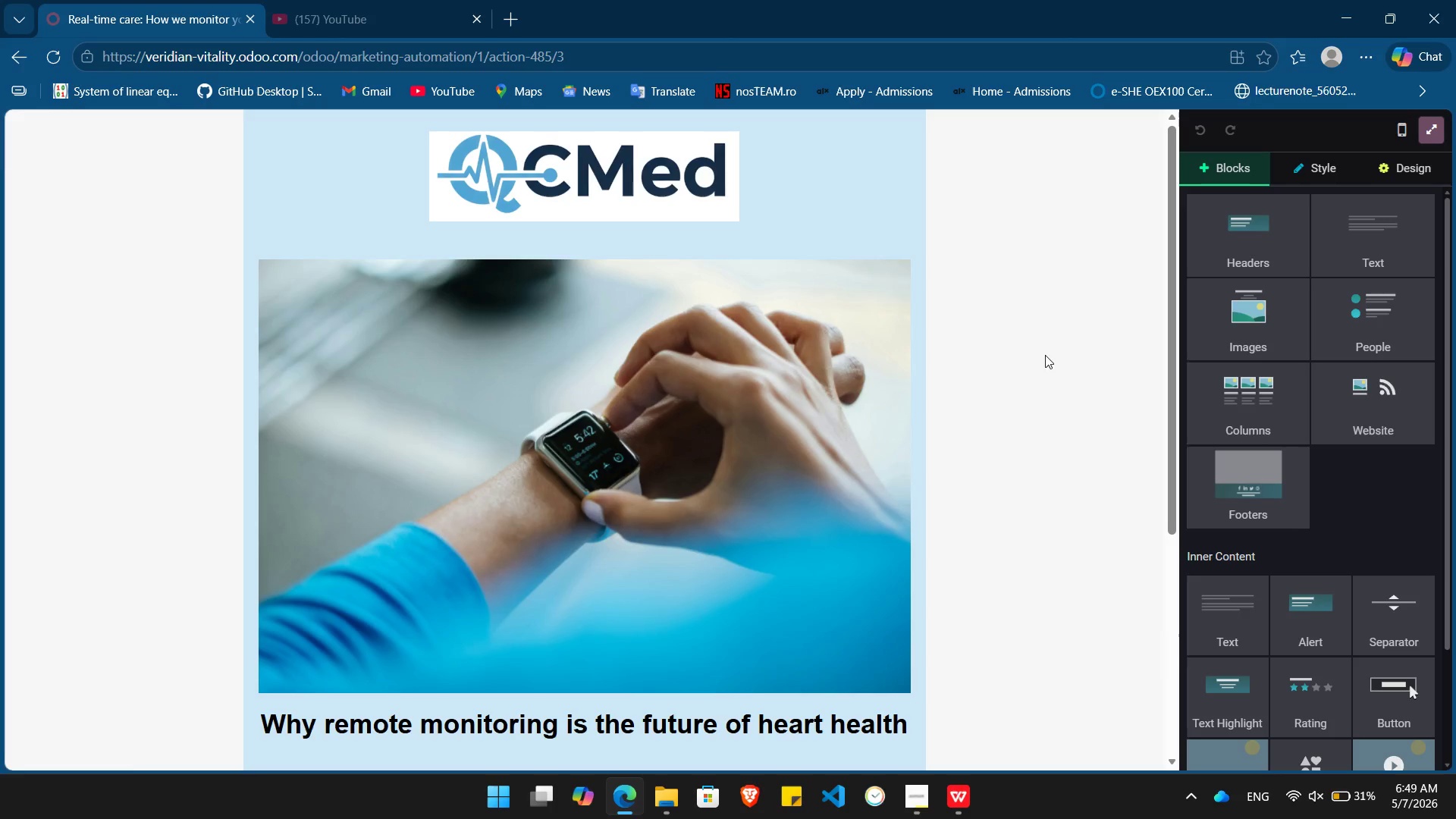 
key(PrintScreen)
 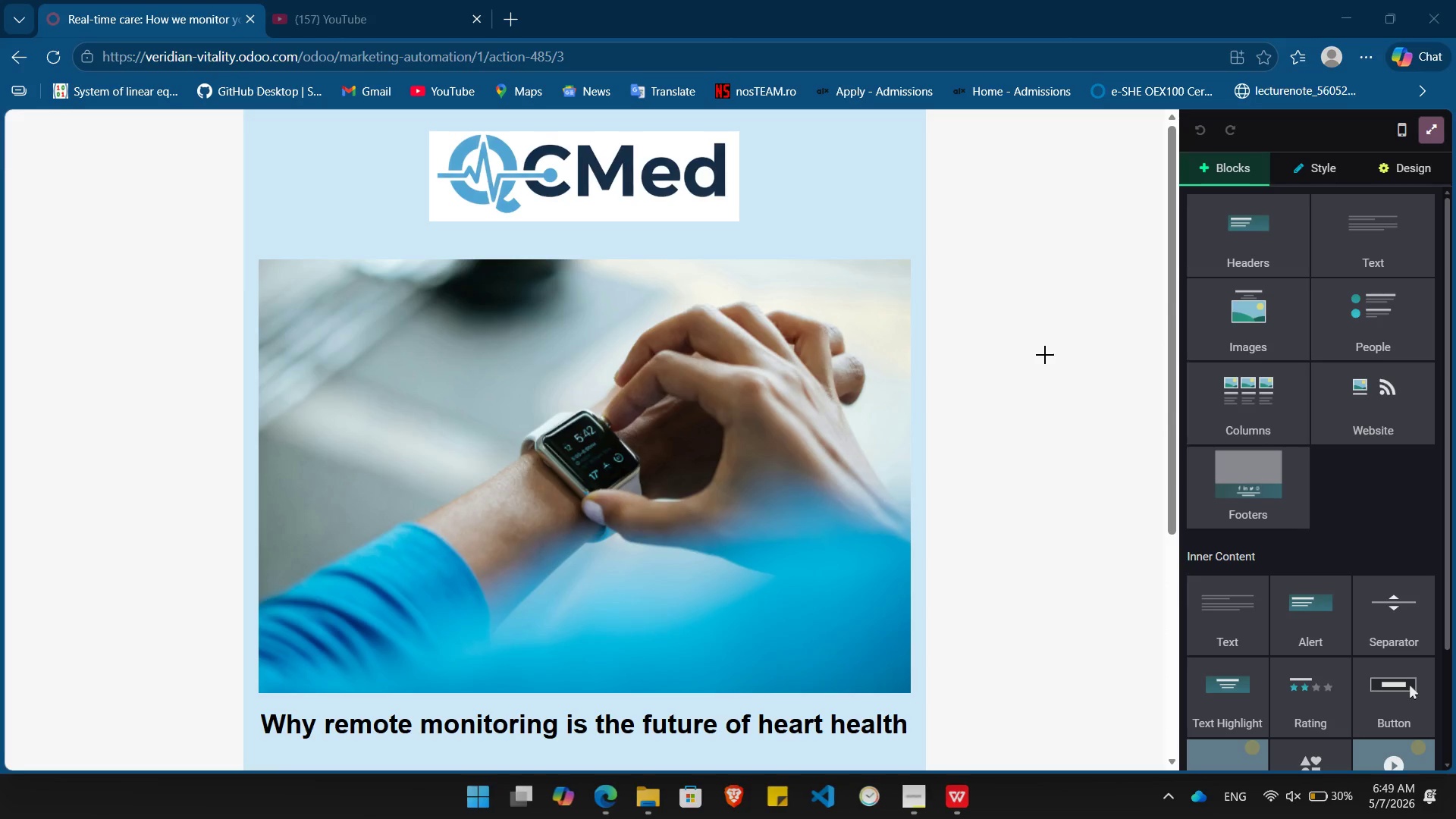 
left_click([1045, 355])
 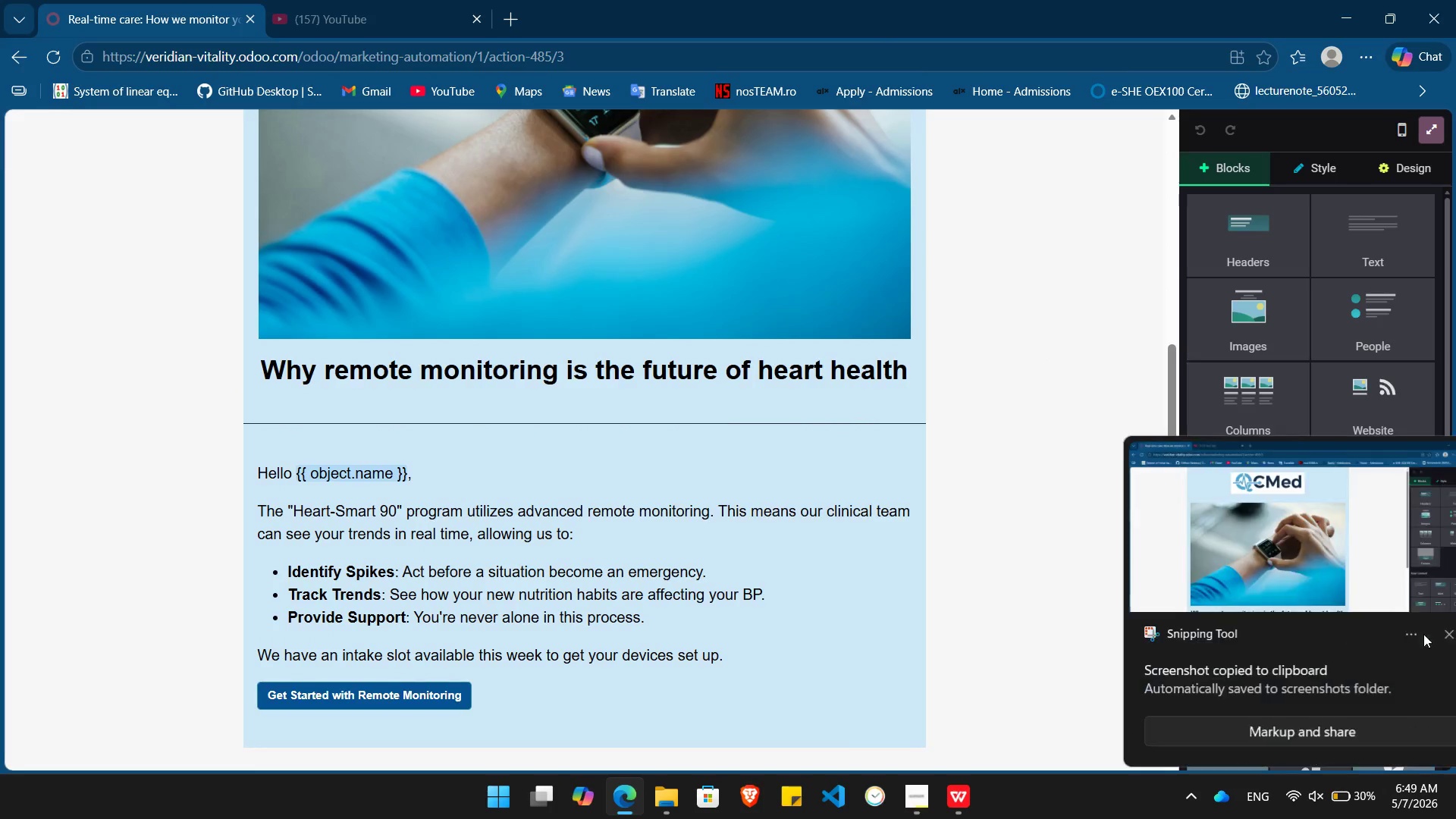 
left_click([1417, 632])
 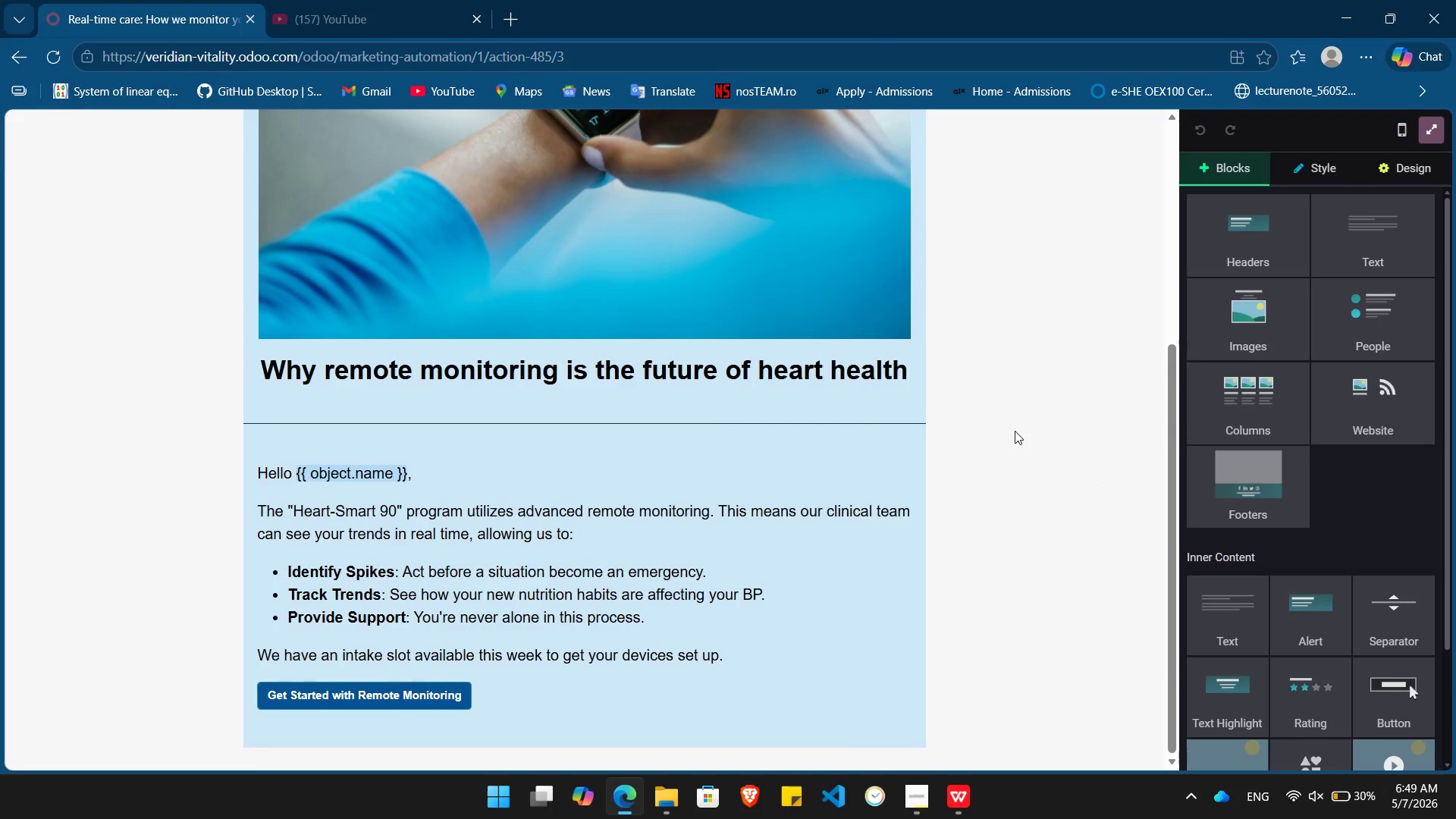 
key(PrintScreen)
 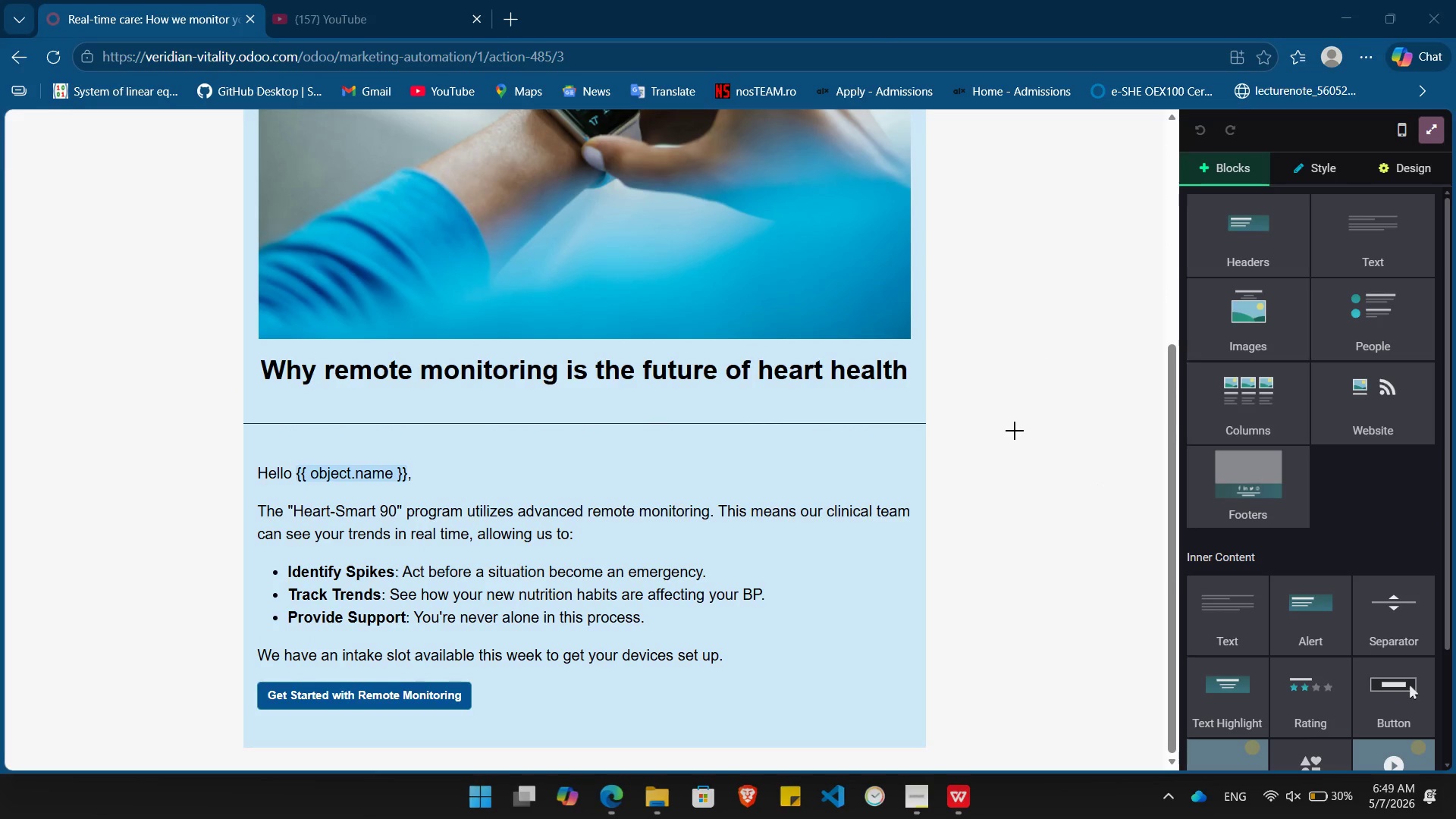 
left_click([1015, 431])
 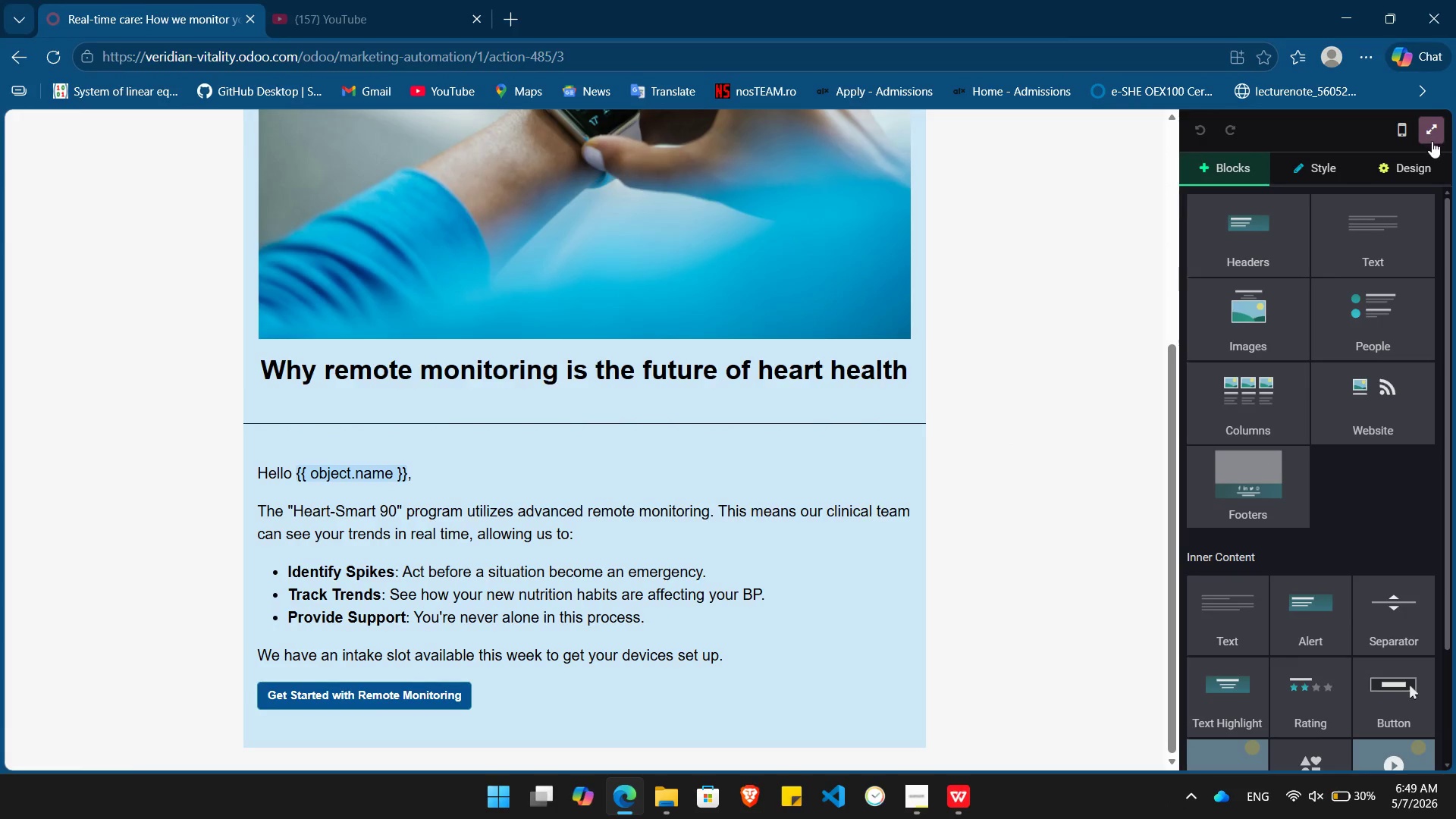 
left_click([1432, 141])
 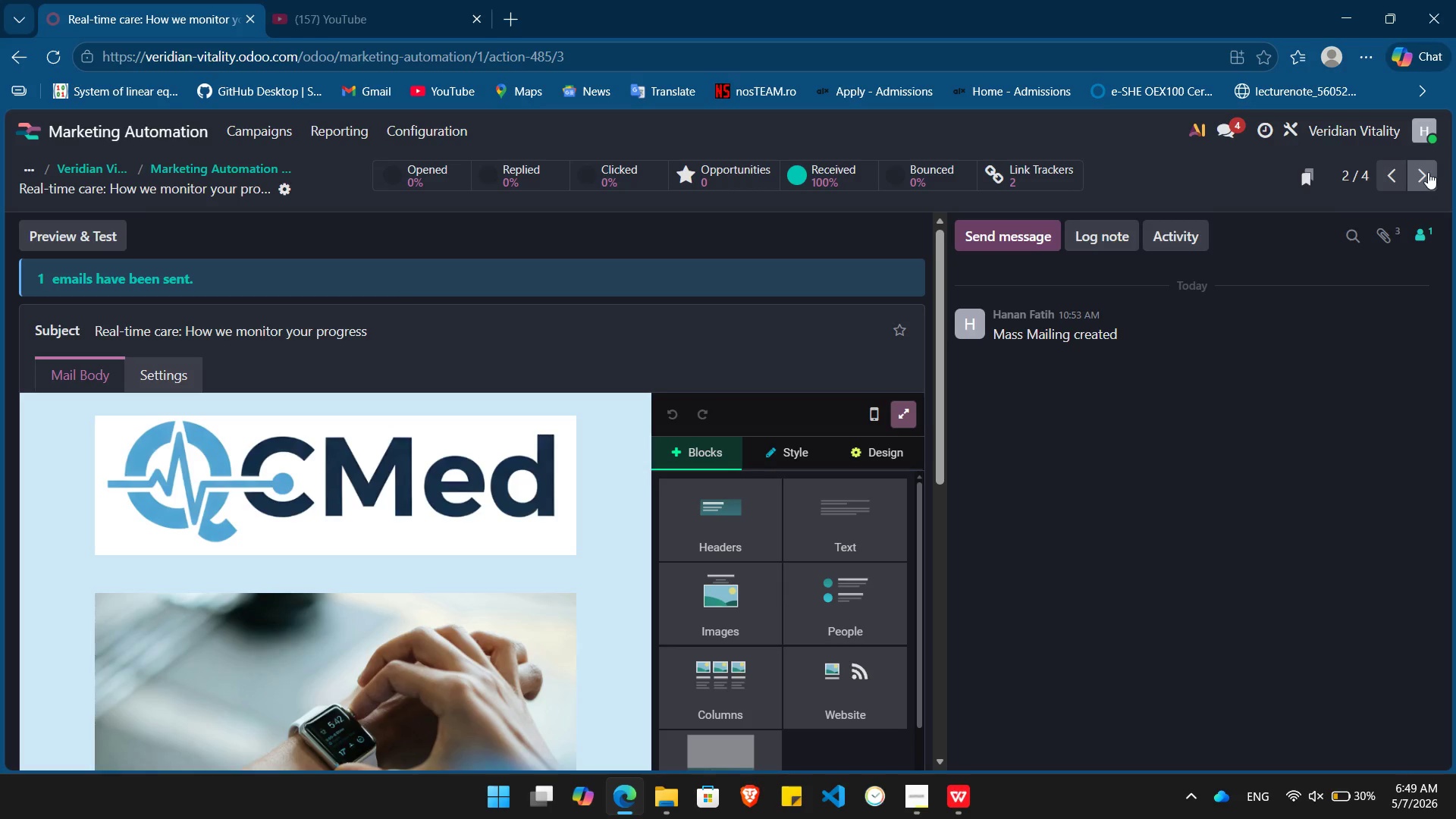 
left_click([1428, 172])
 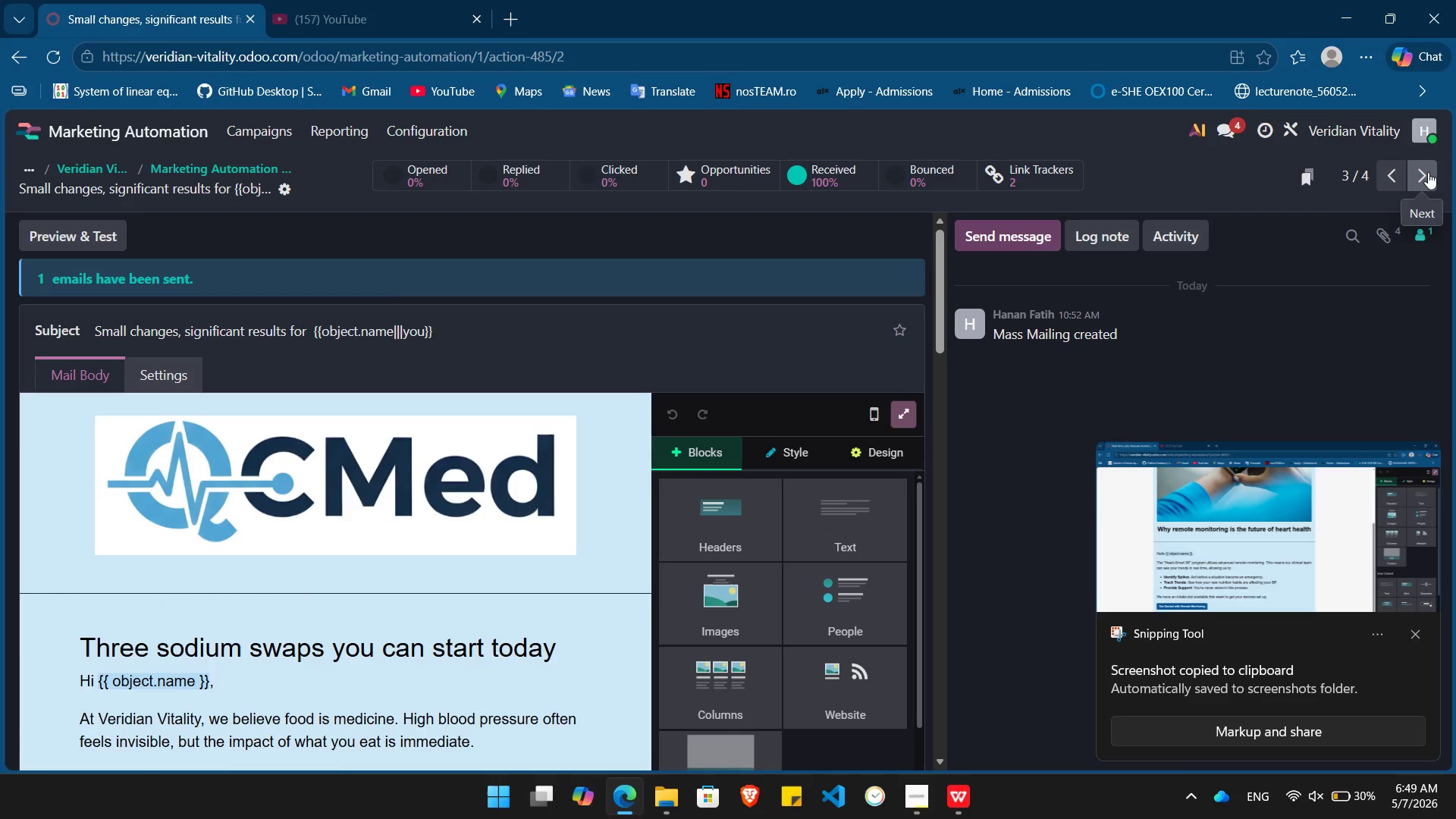 
left_click([1428, 172])
 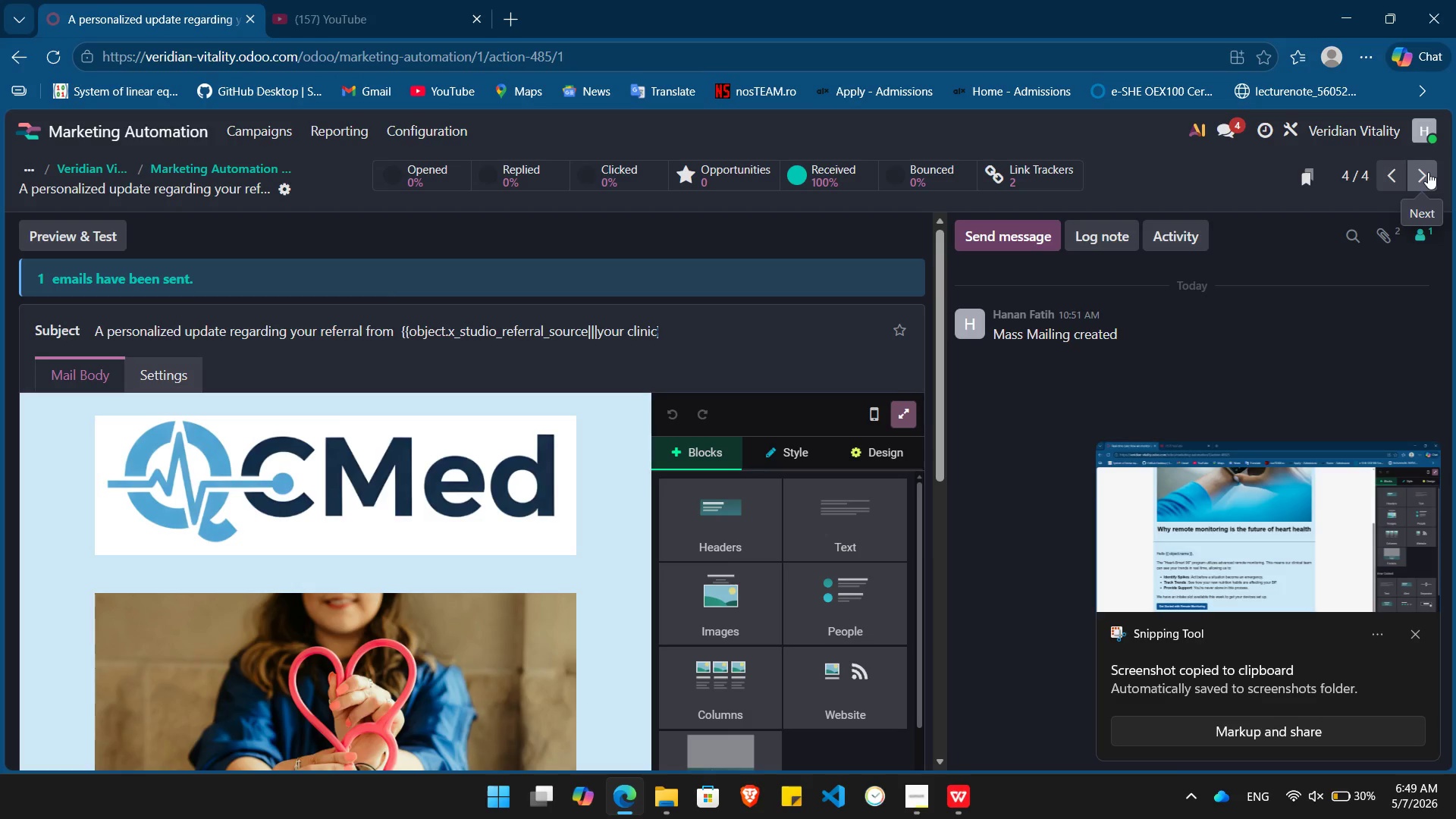 
left_click([1428, 172])
 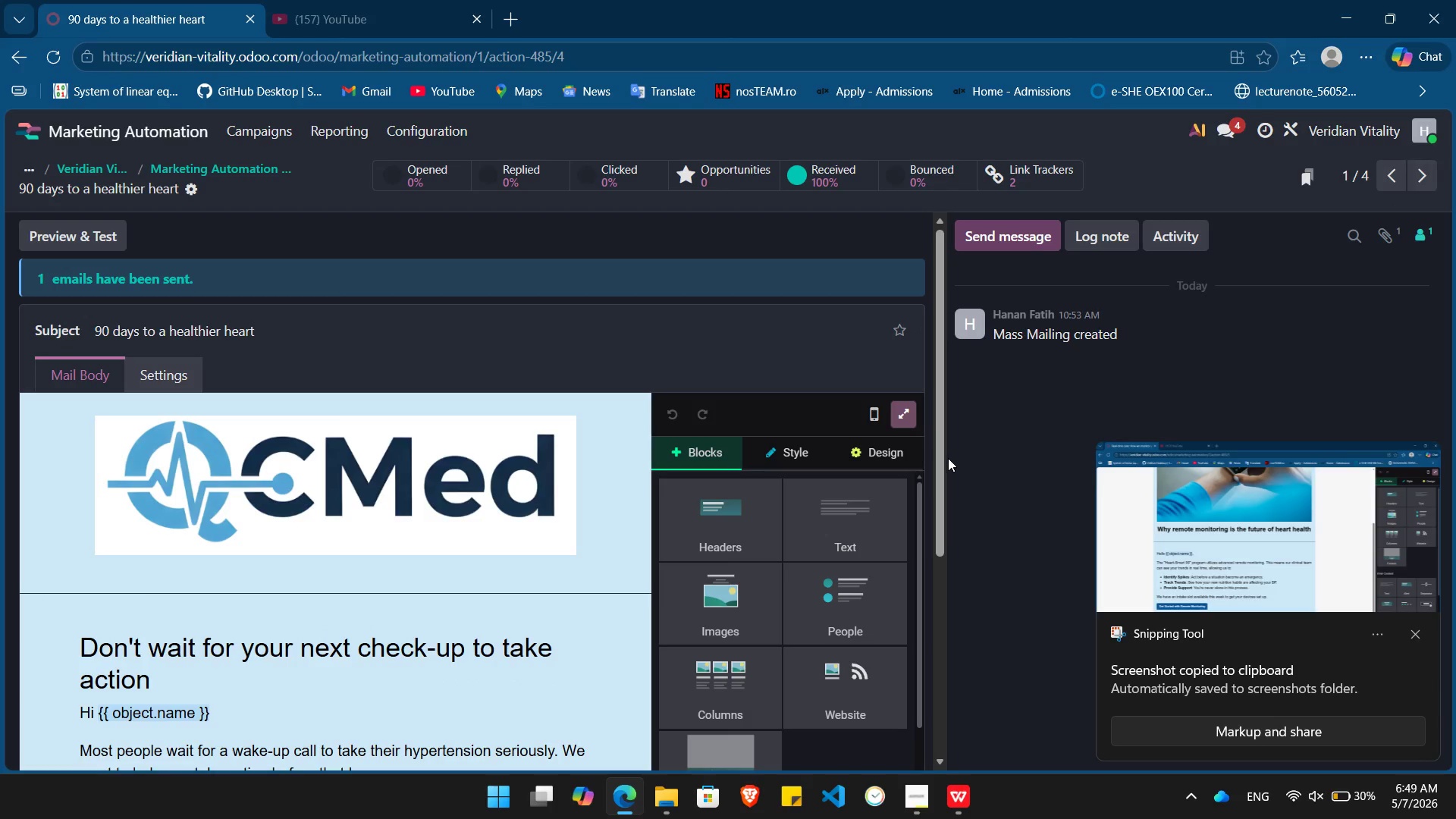 
left_click([894, 412])
 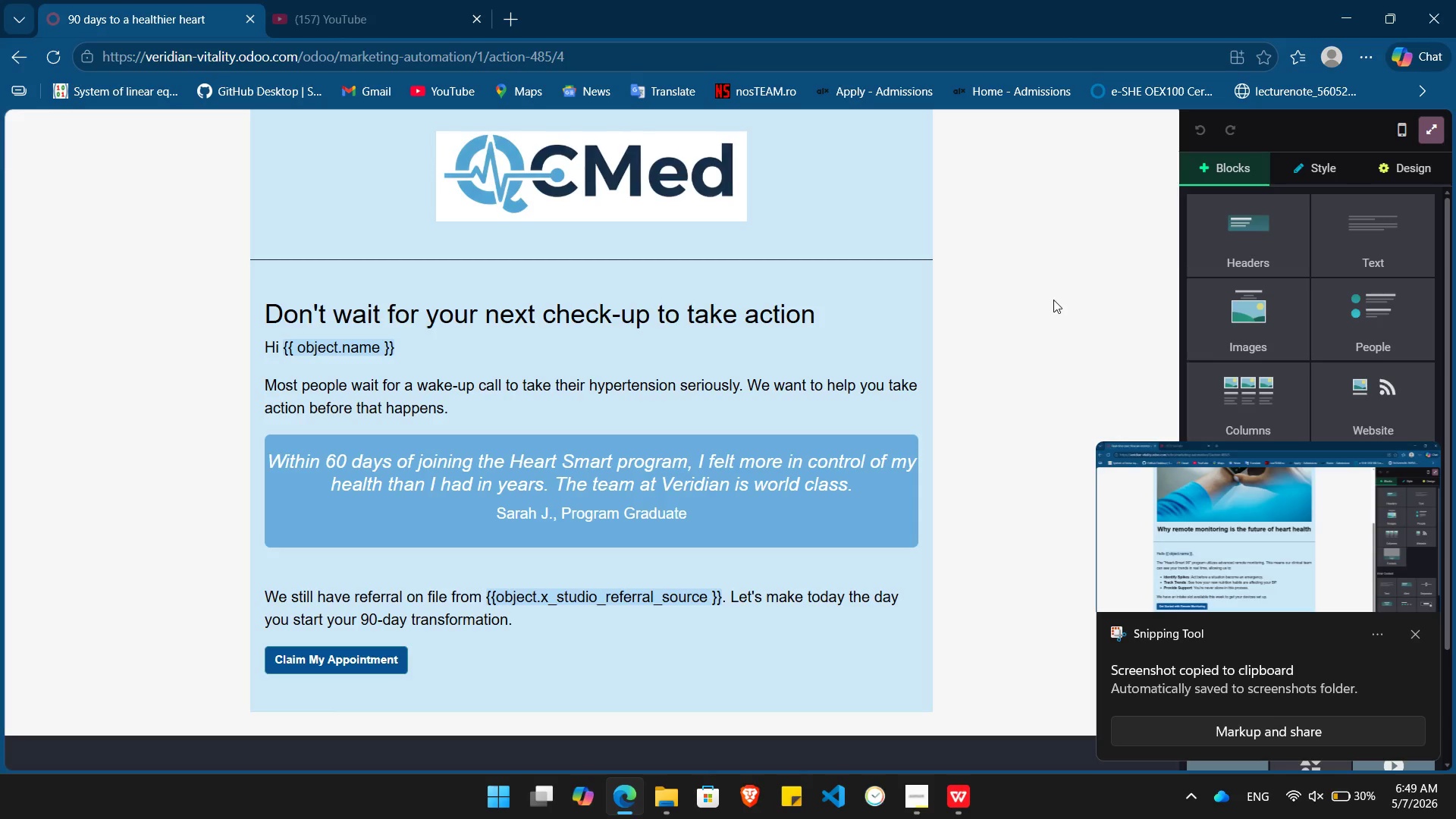 
left_click([1051, 304])
 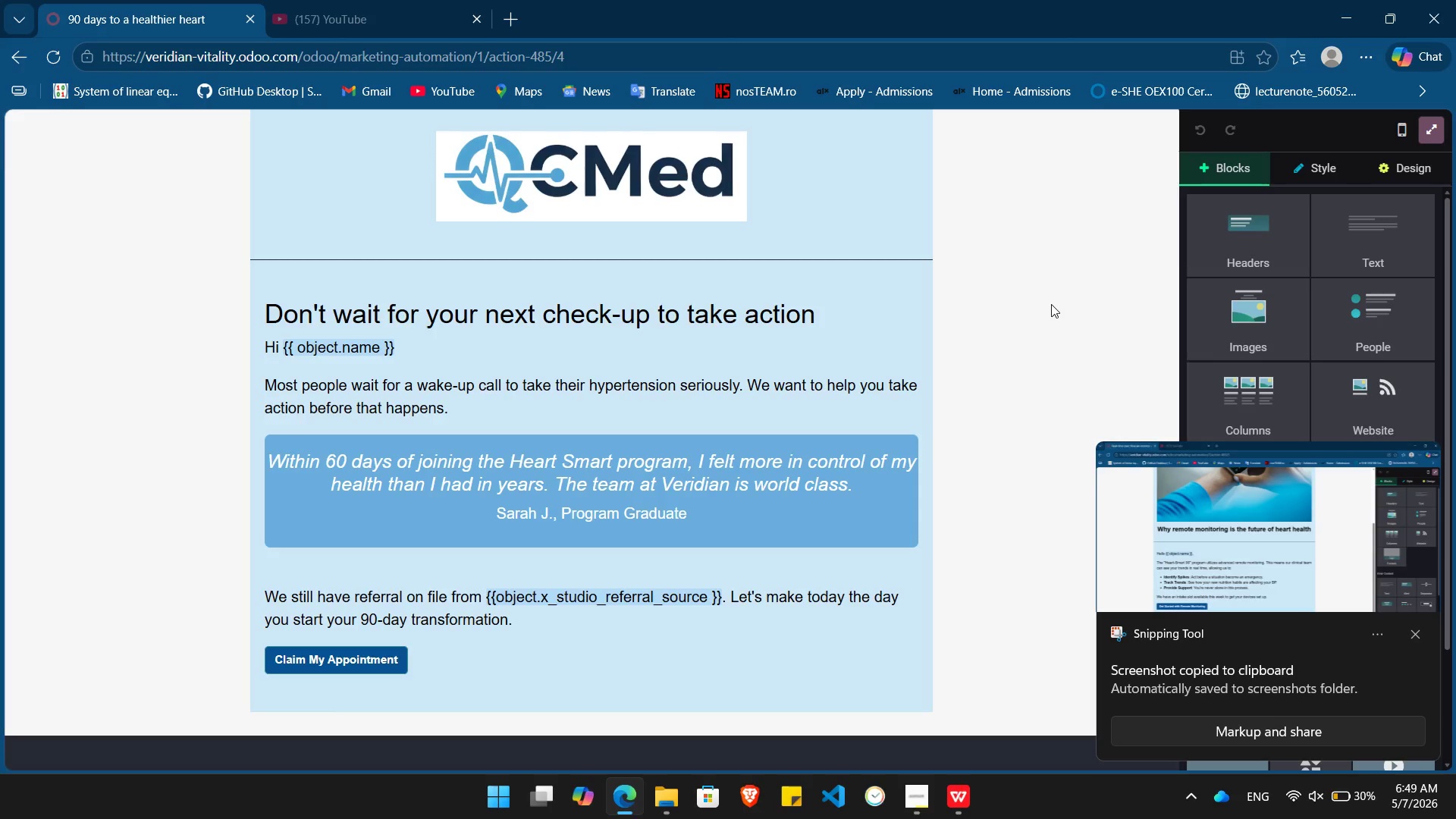 
key(PrintScreen)
 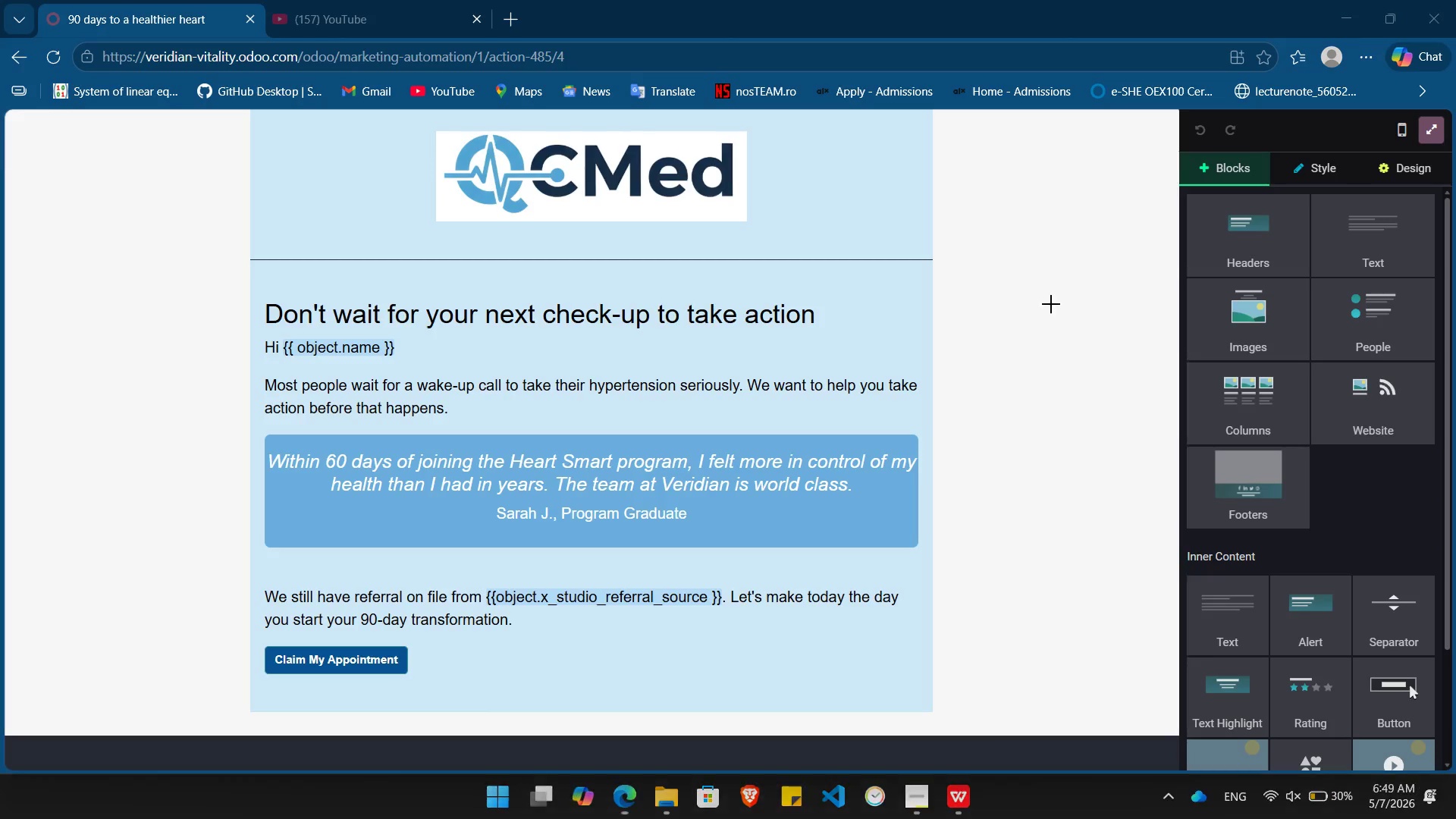 
left_click([1051, 304])
 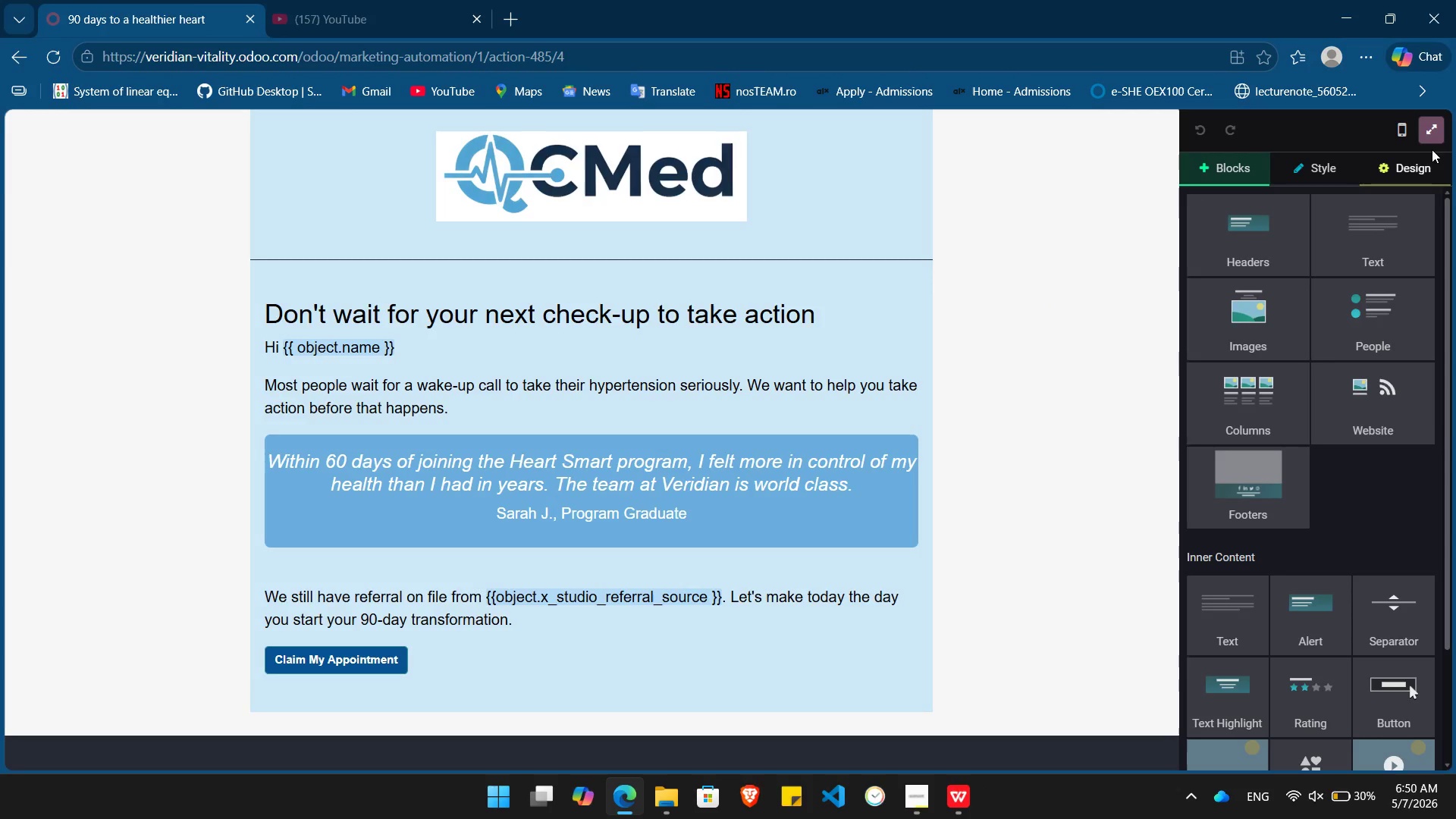 
left_click([1434, 125])
 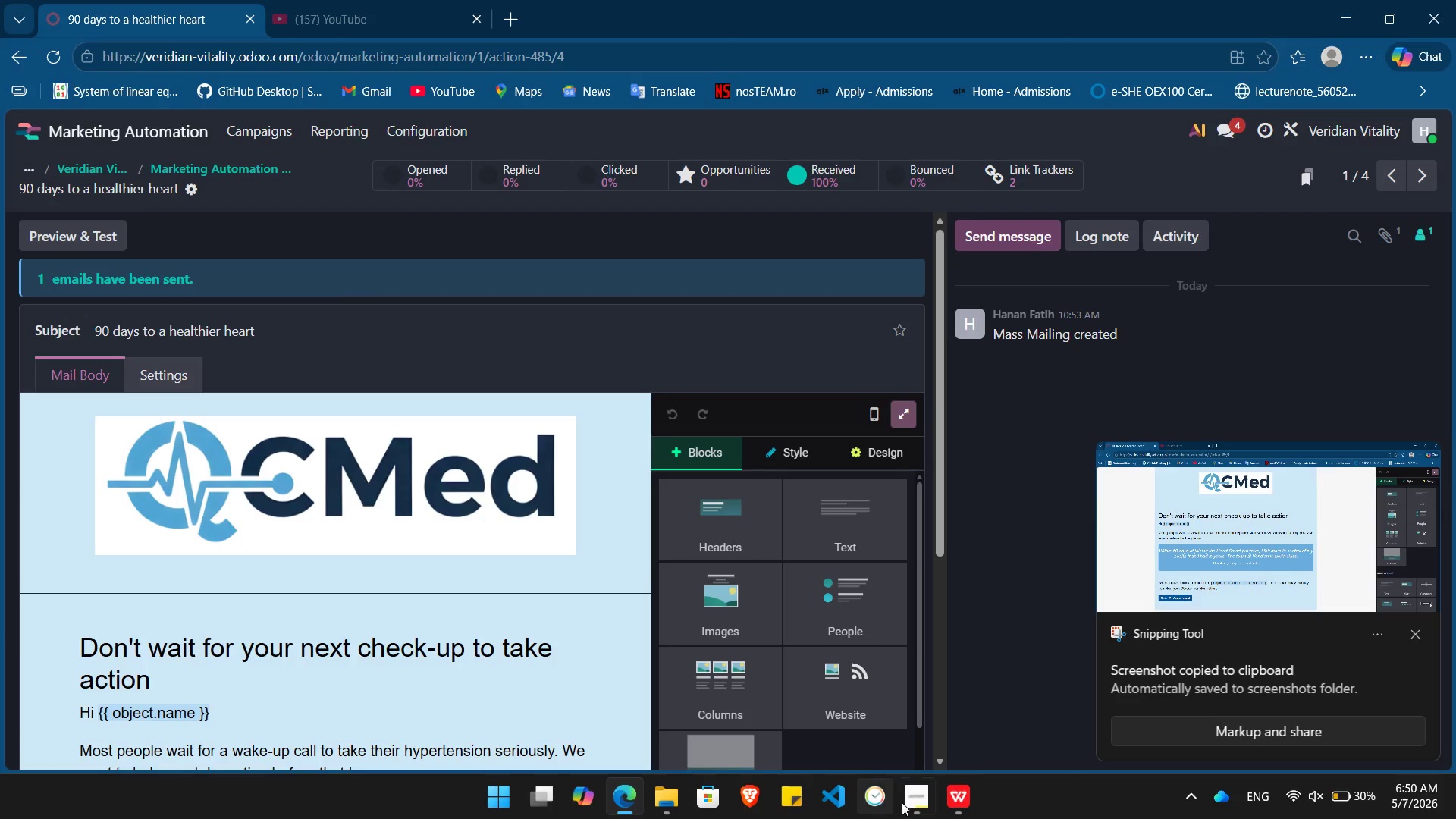 
left_click([917, 809])